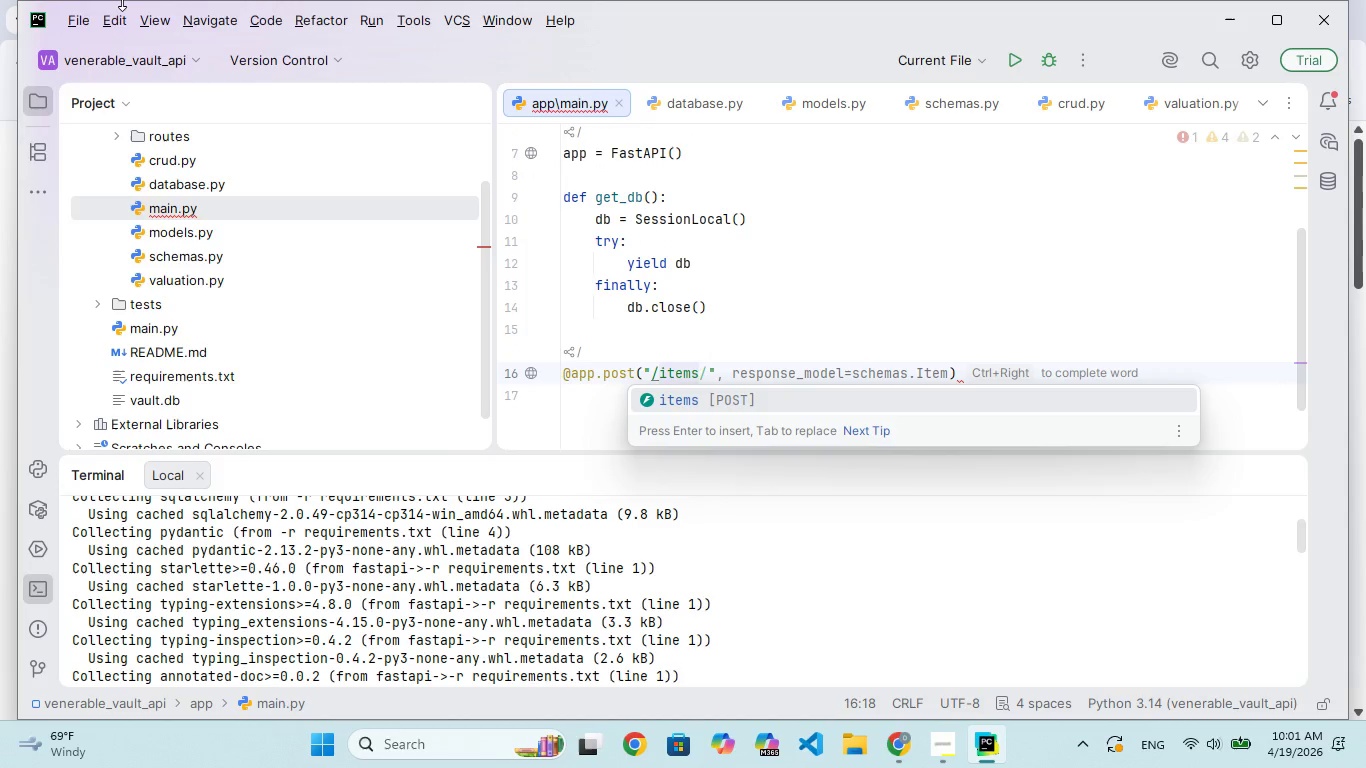 
key(Slash)
 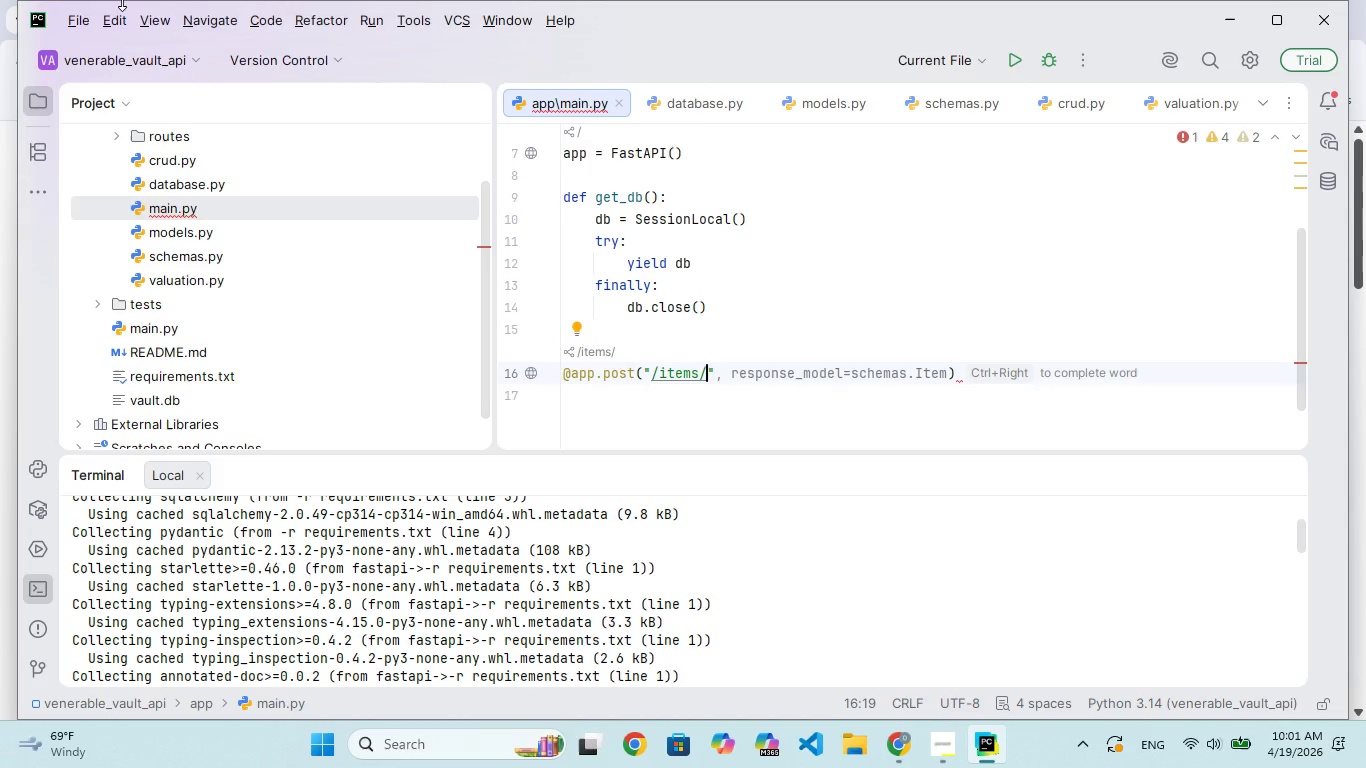 
key(ArrowRight)
 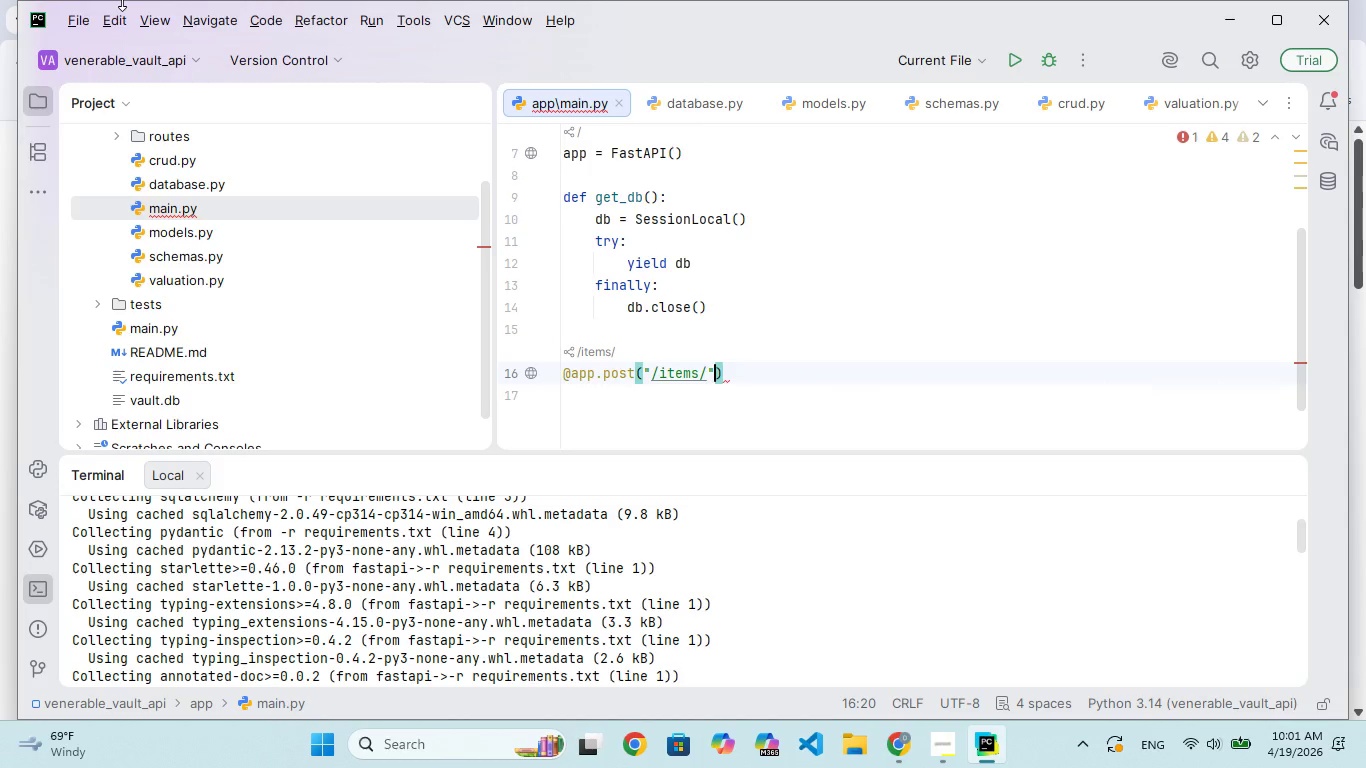 
key(ArrowRight)
 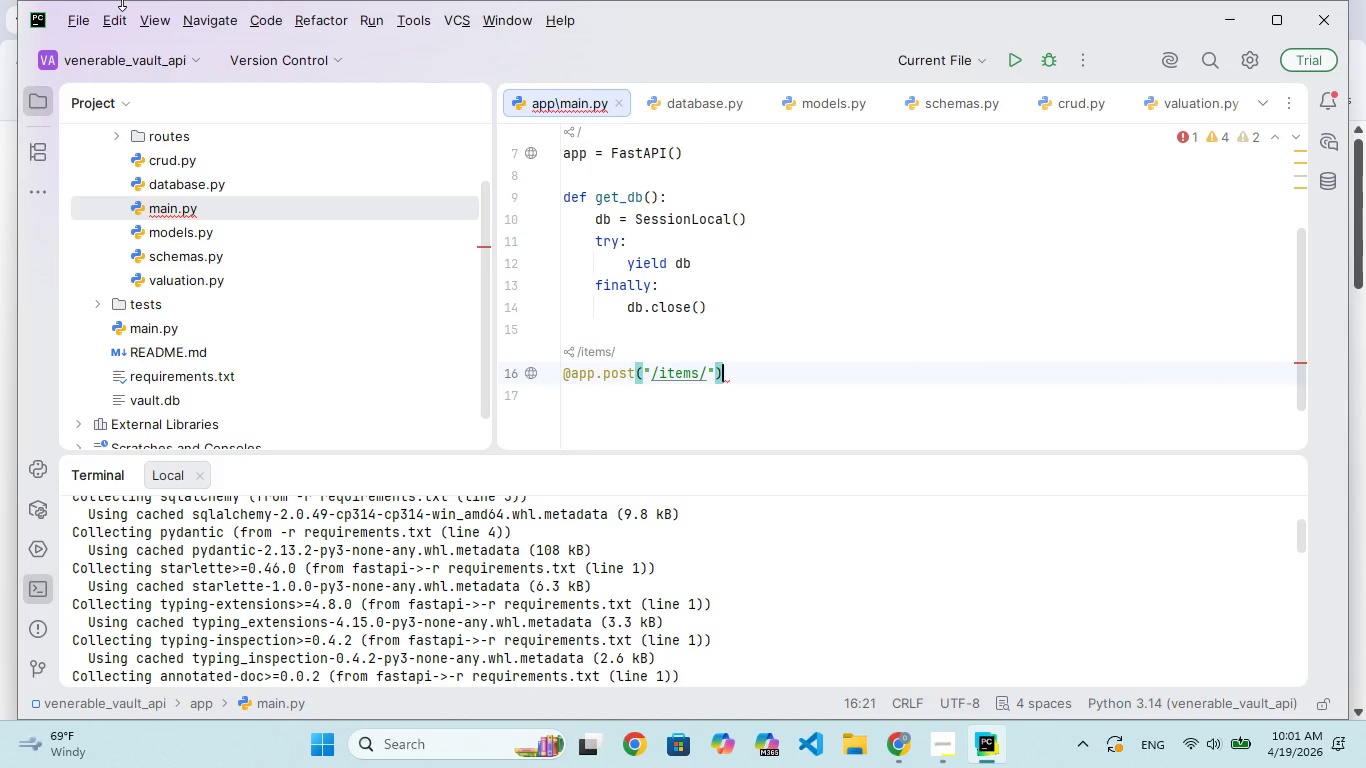 
key(Enter)
 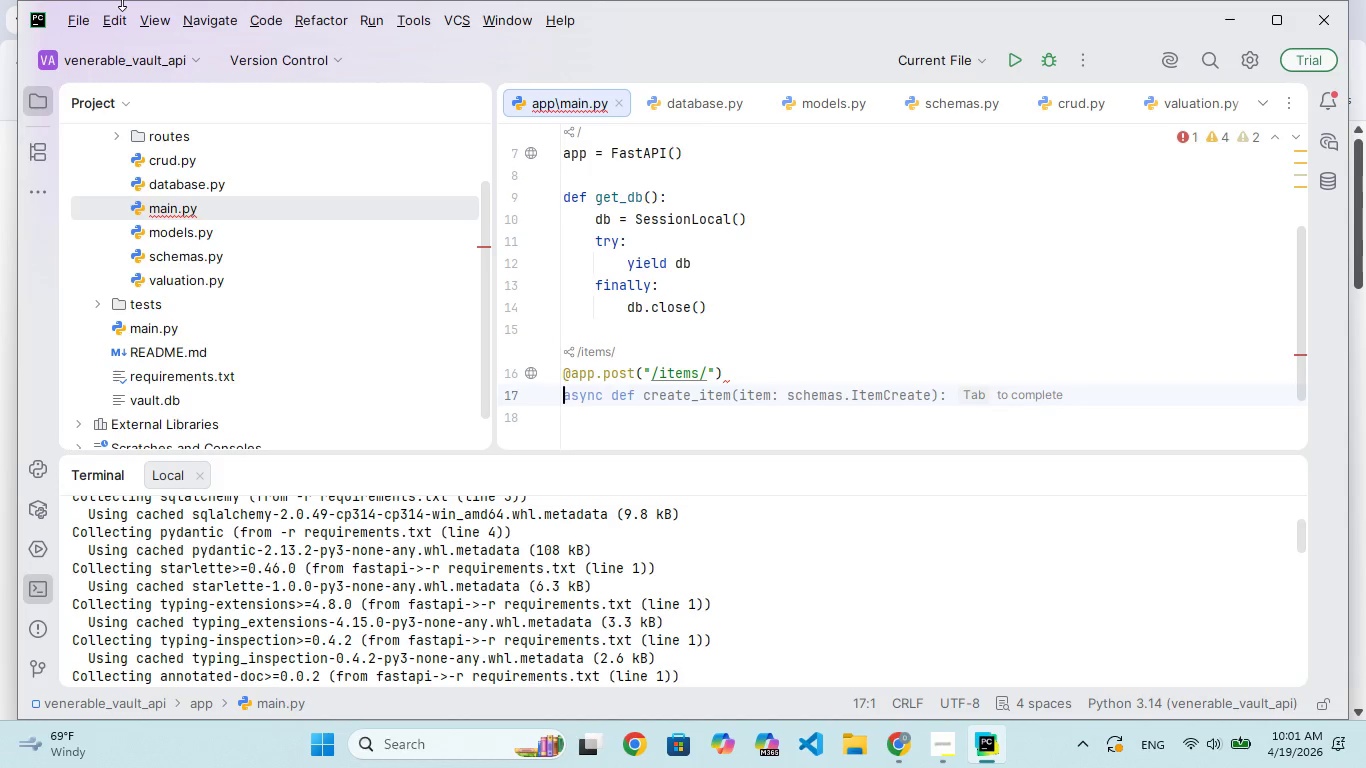 
type(def cree[Home])
key(Backspace)
 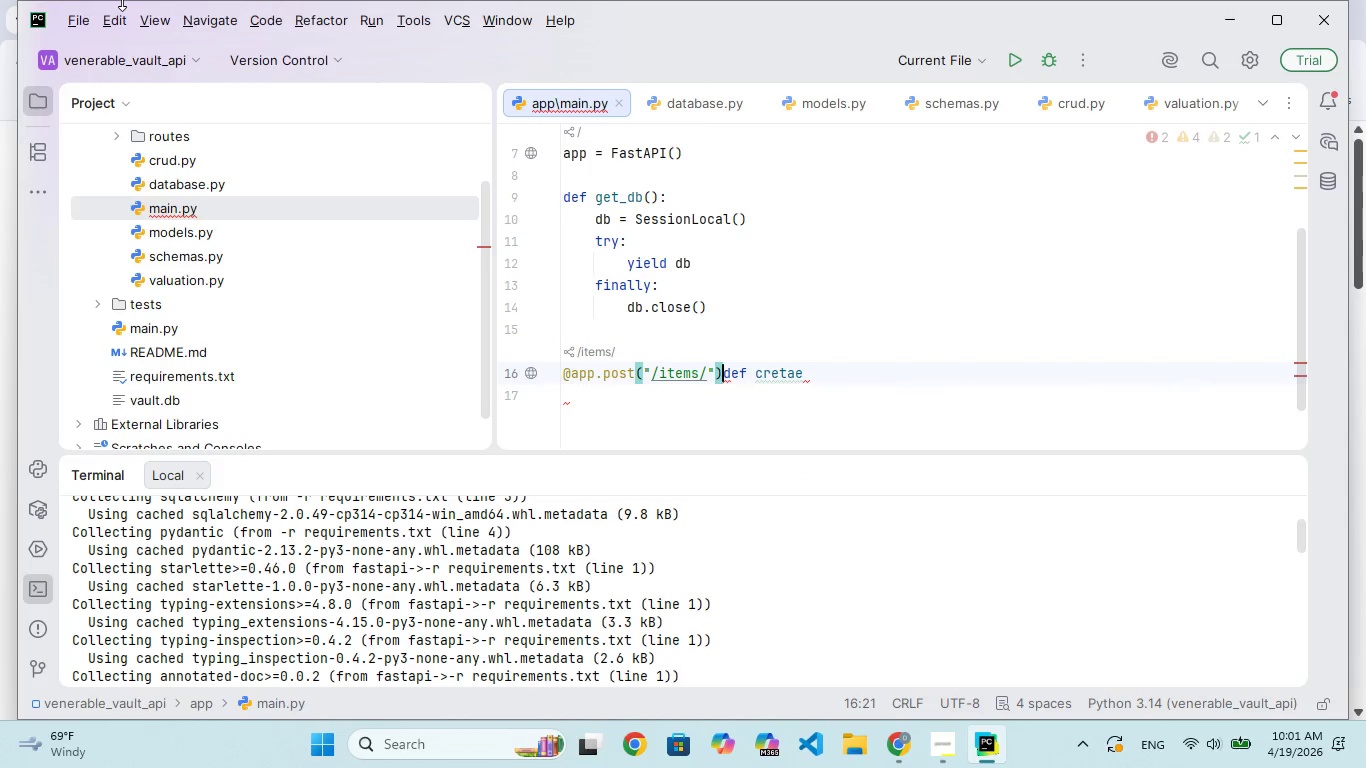 
hold_key(key=T, duration=0.38)
 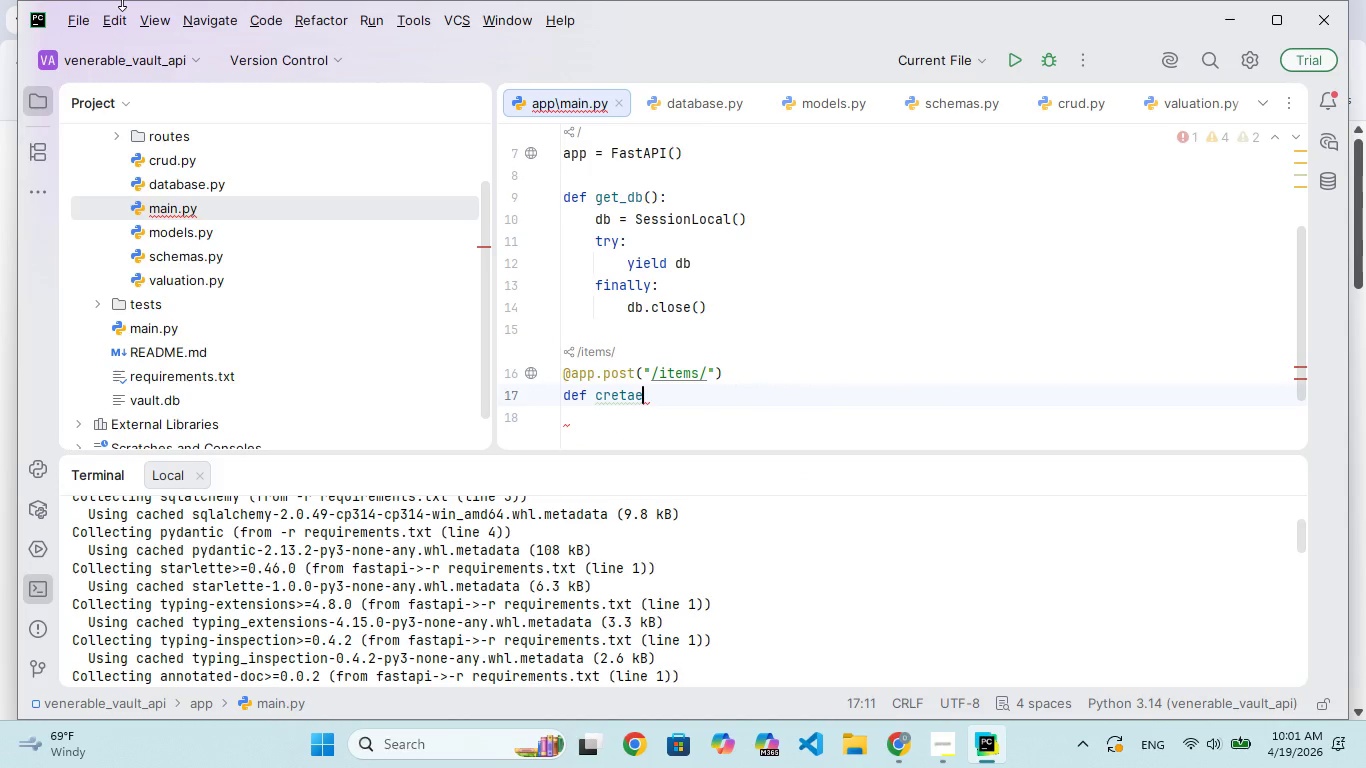 
hold_key(key=A, duration=0.33)
 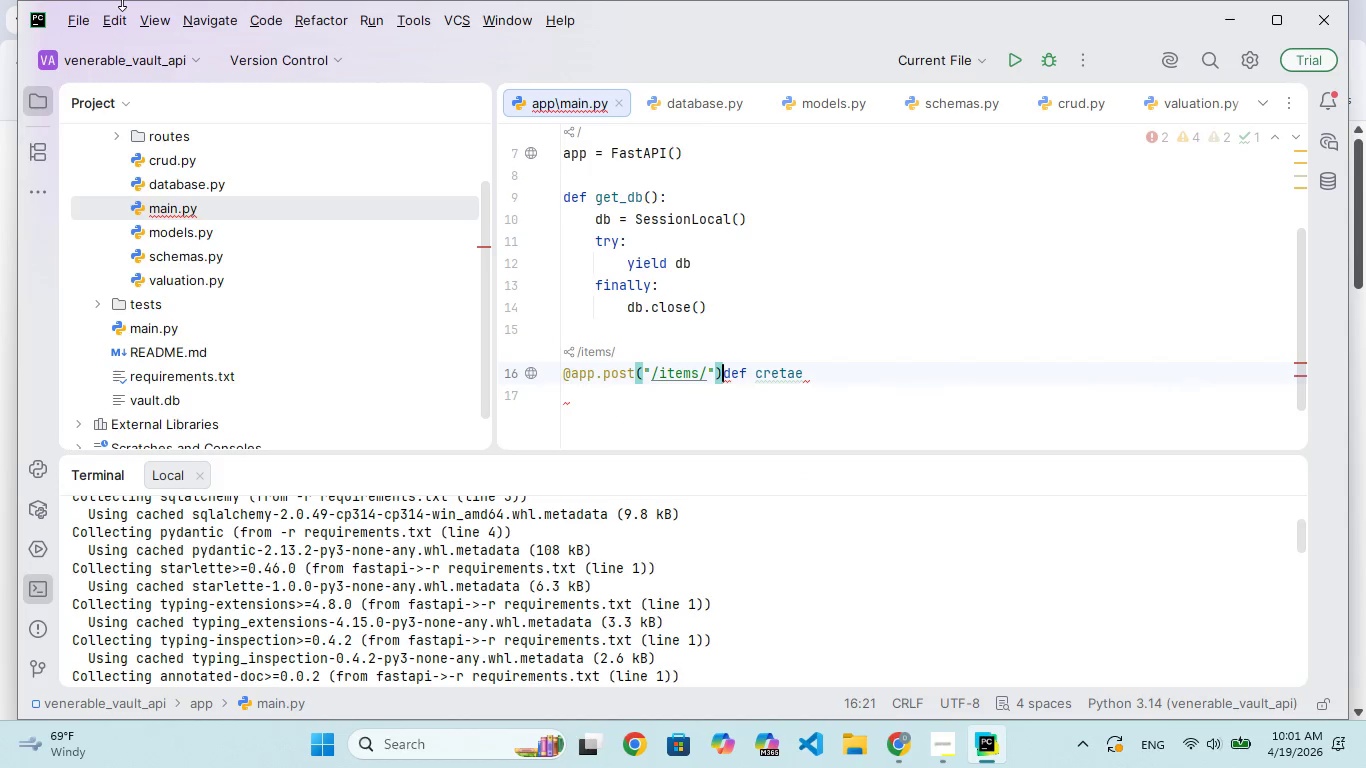 
key(Enter)
 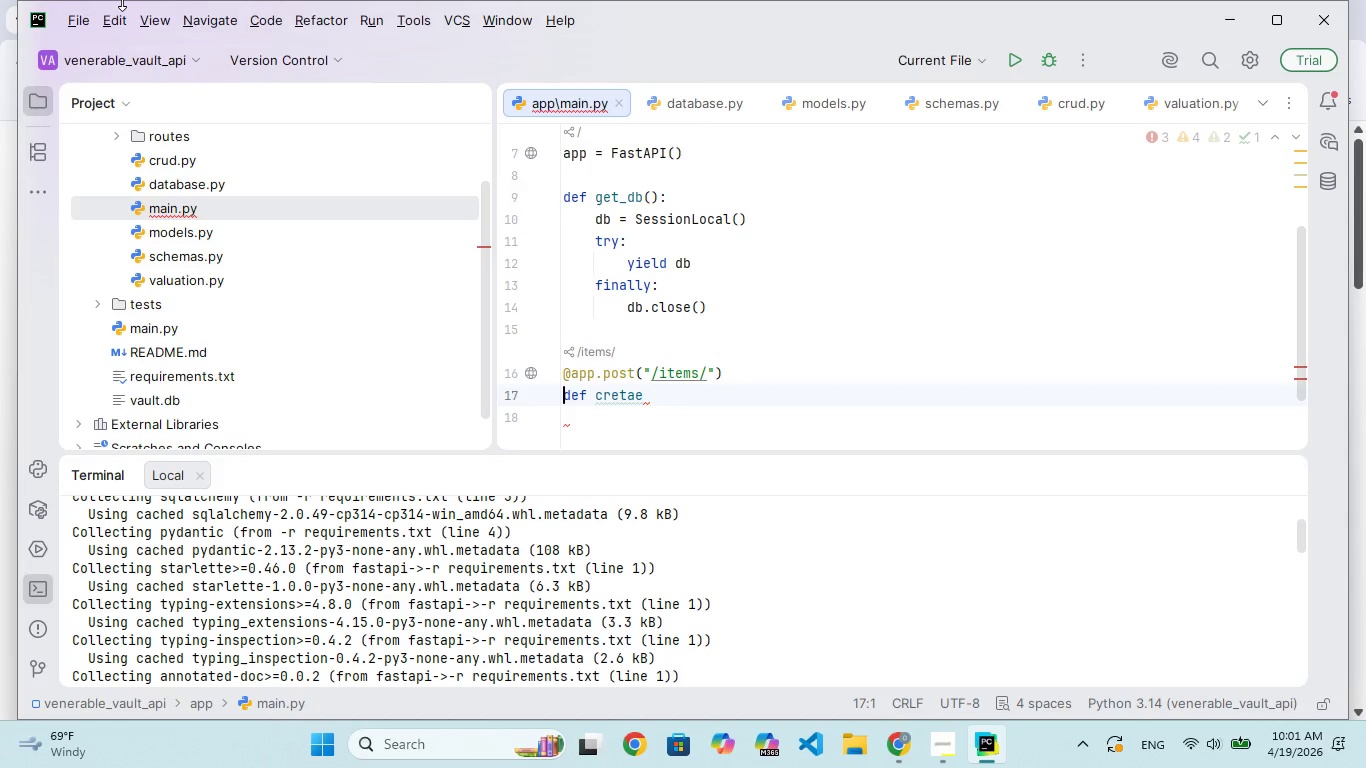 
key(ArrowRight)
 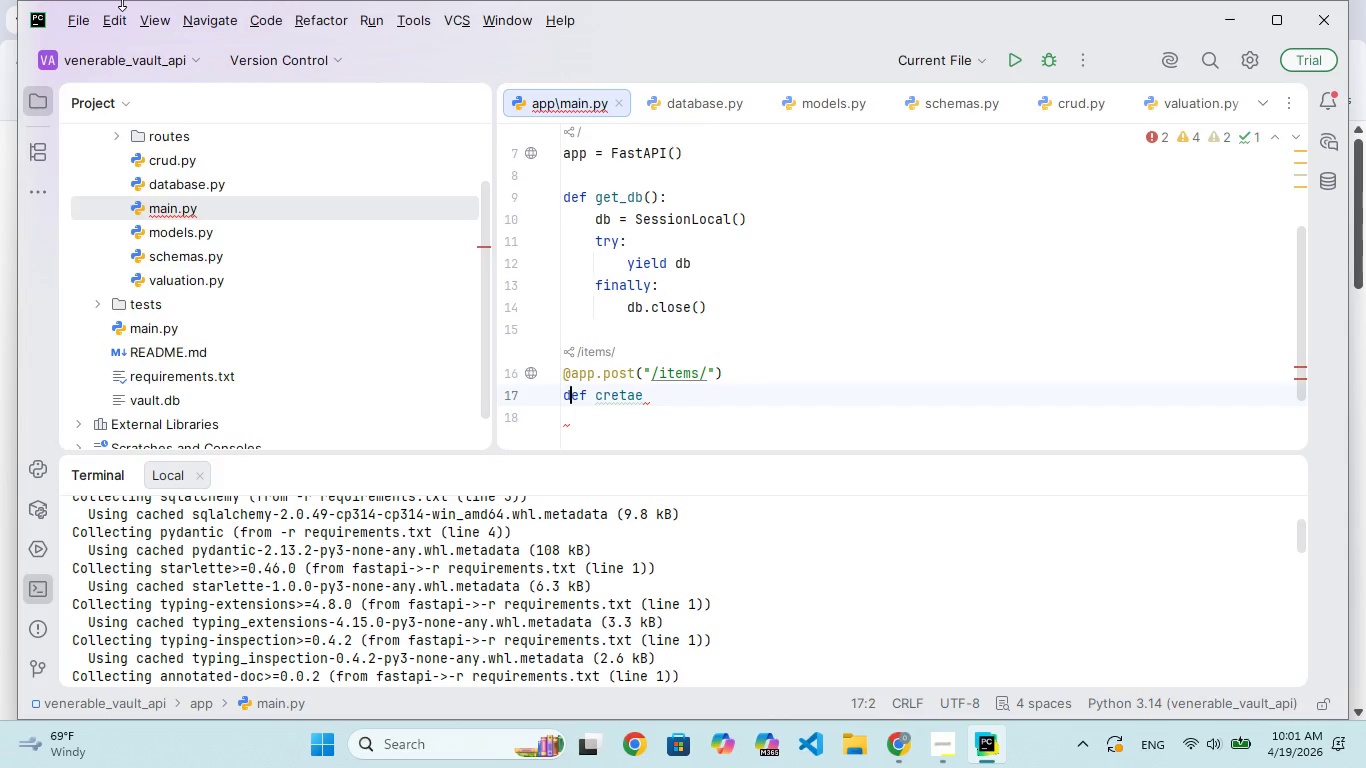 
key(ArrowRight)
 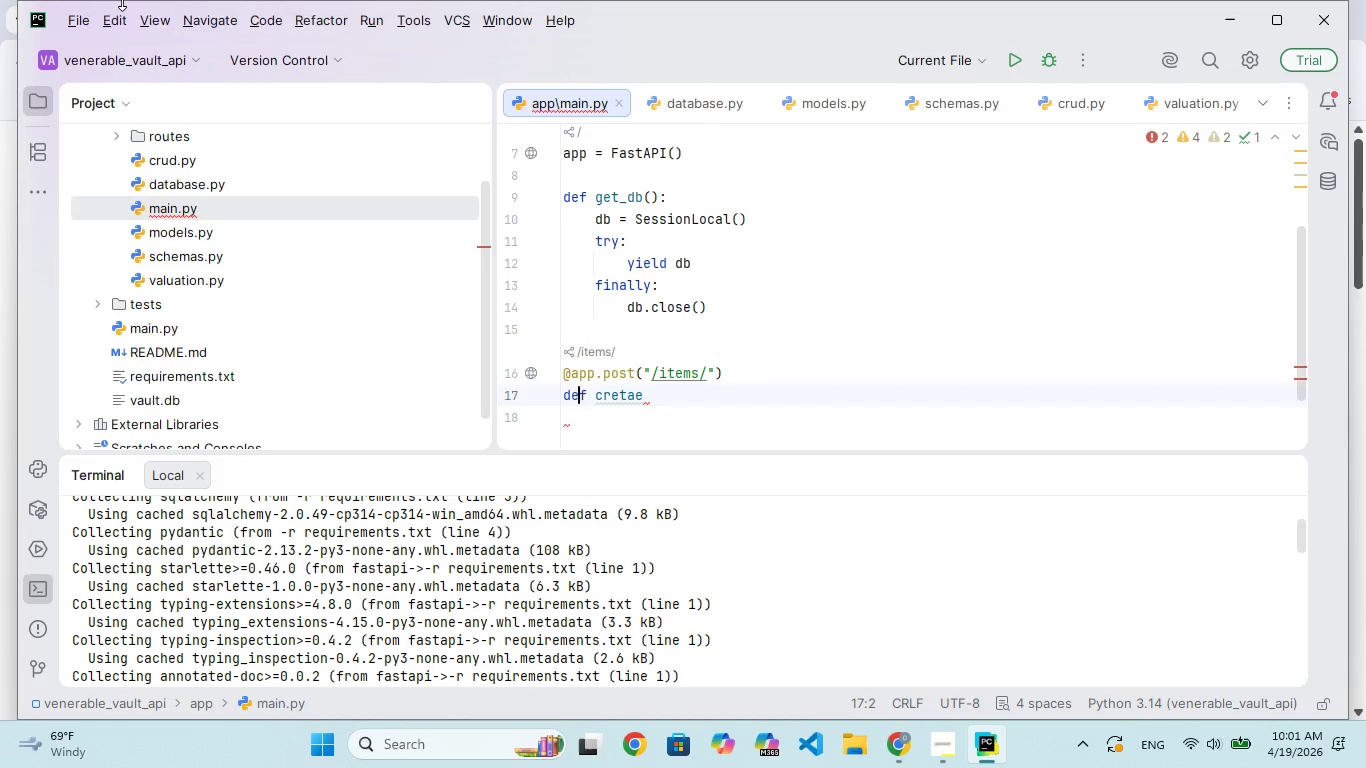 
key(ArrowRight)
 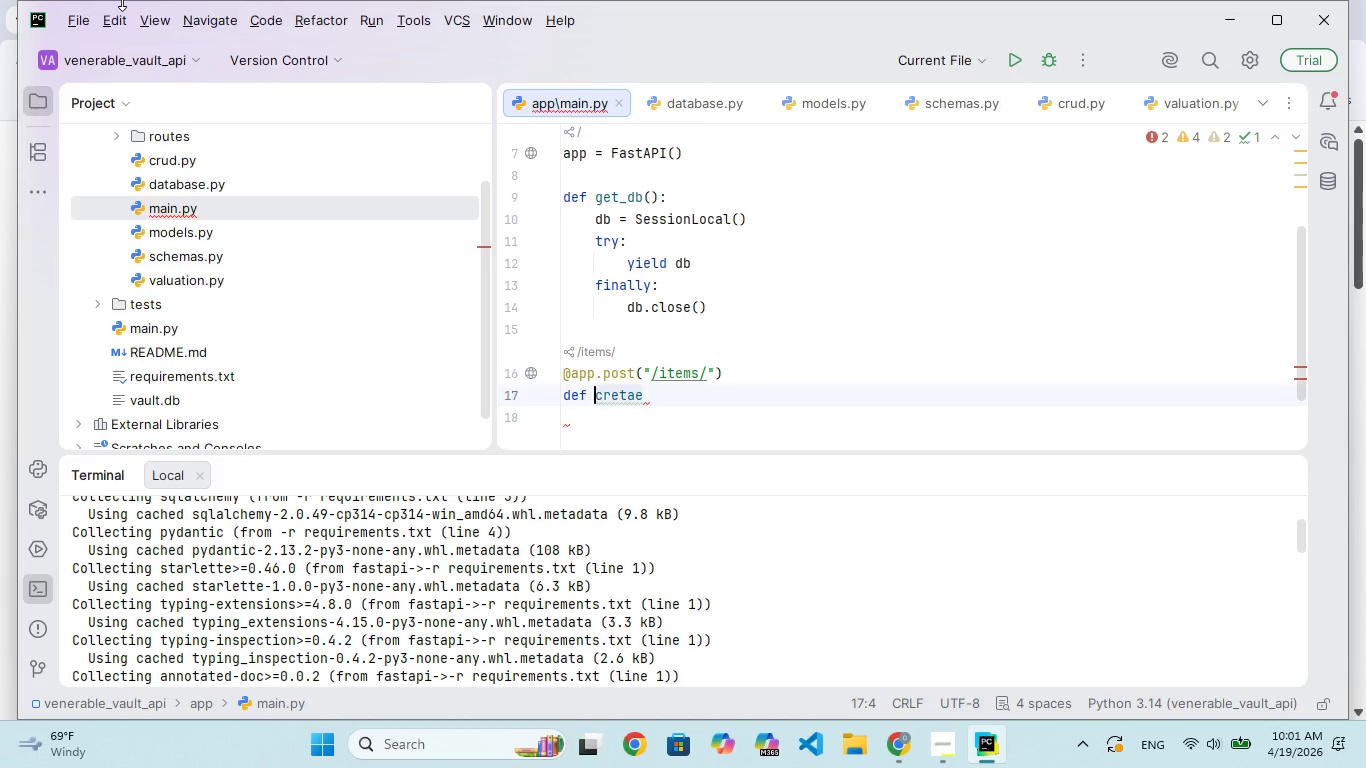 
key(ArrowRight)
 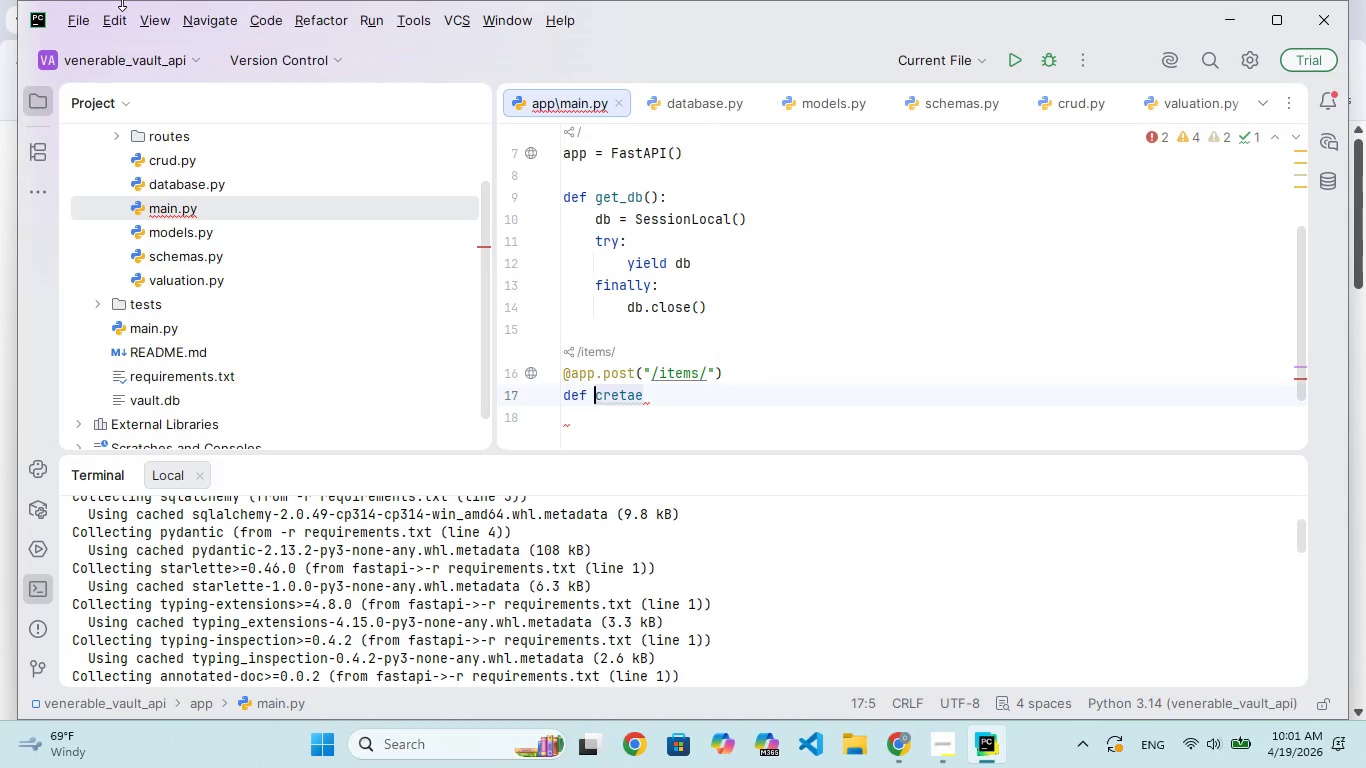 
key(ArrowRight)
 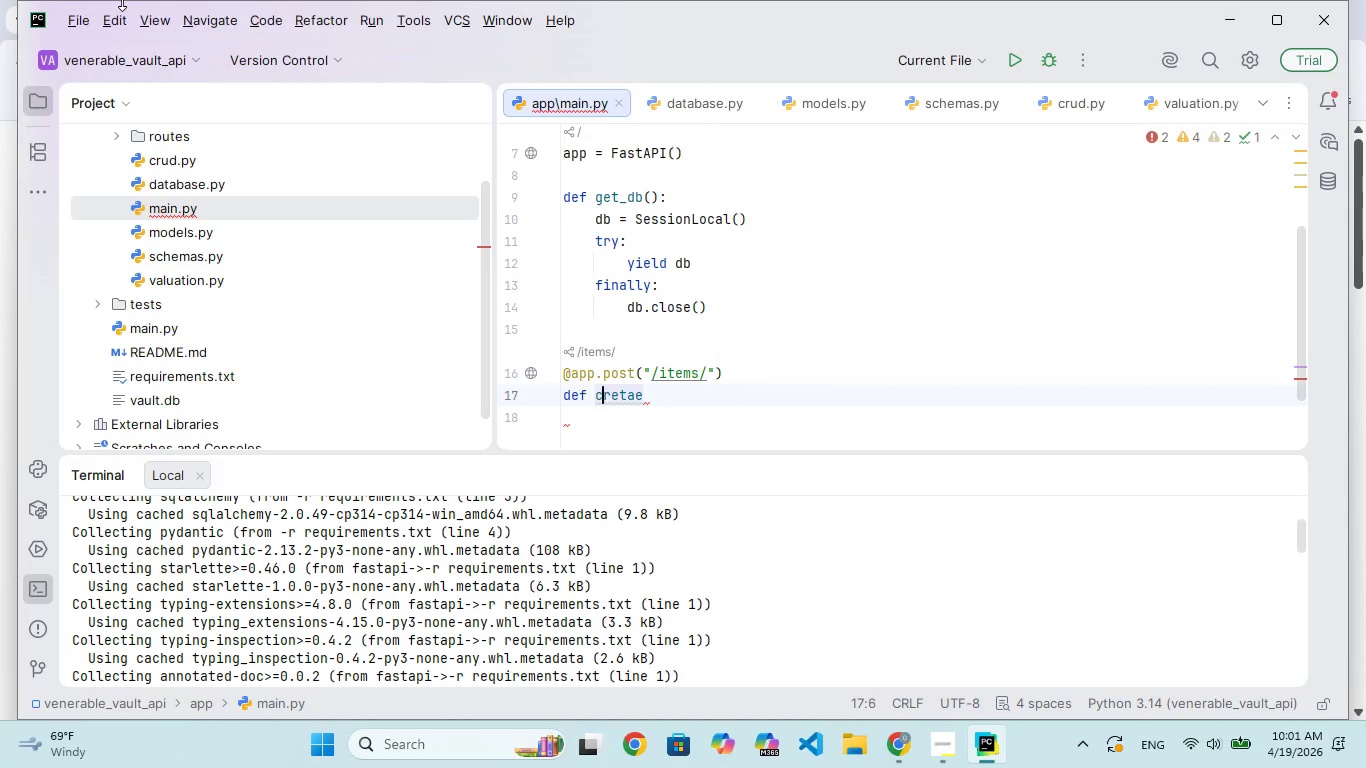 
key(ArrowRight)
 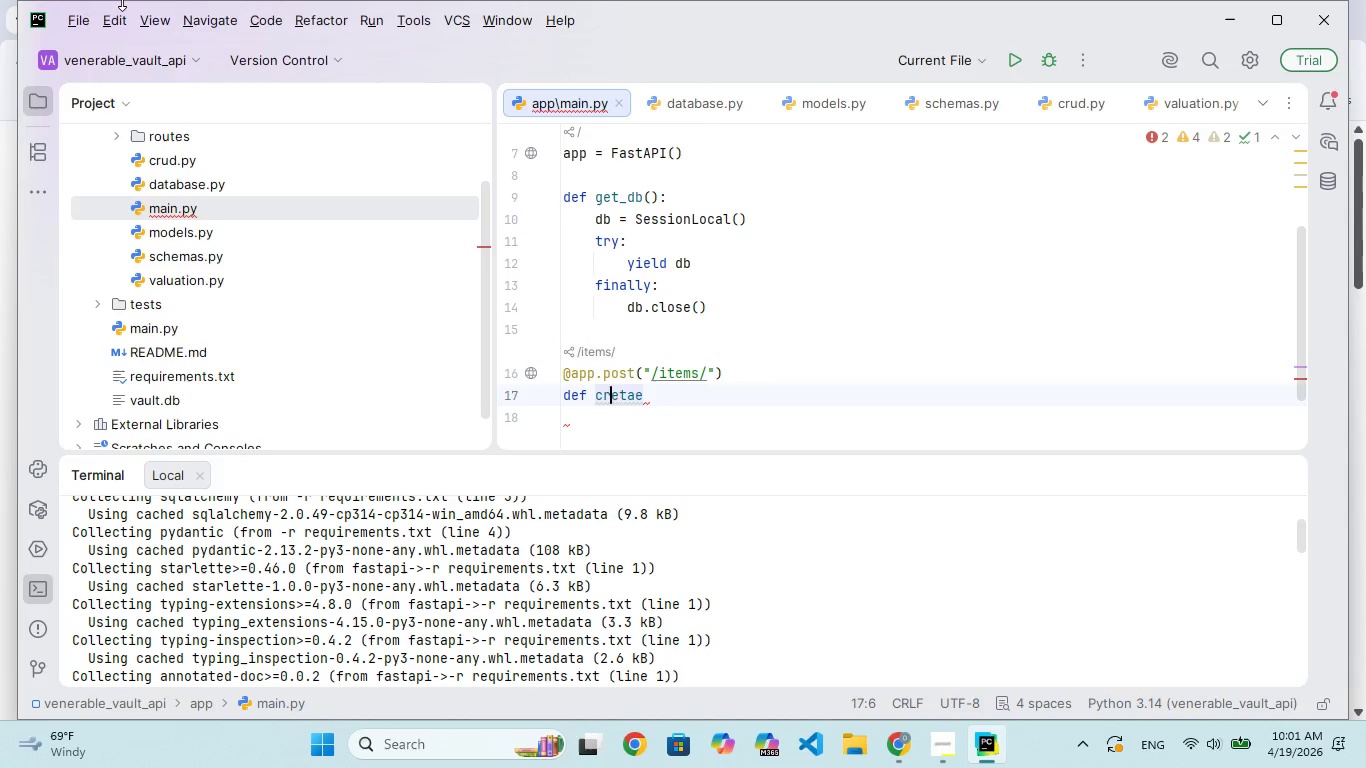 
key(ArrowRight)
 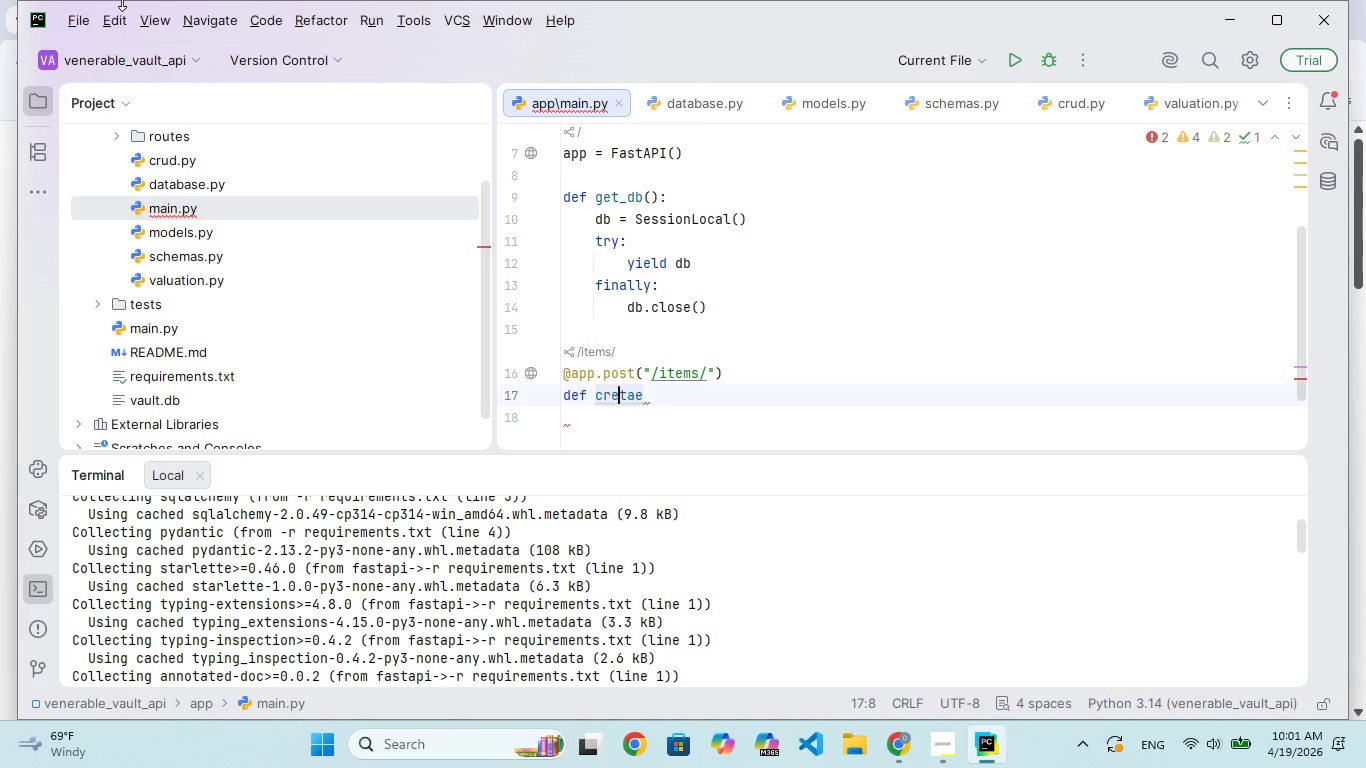 
key(ArrowRight)
 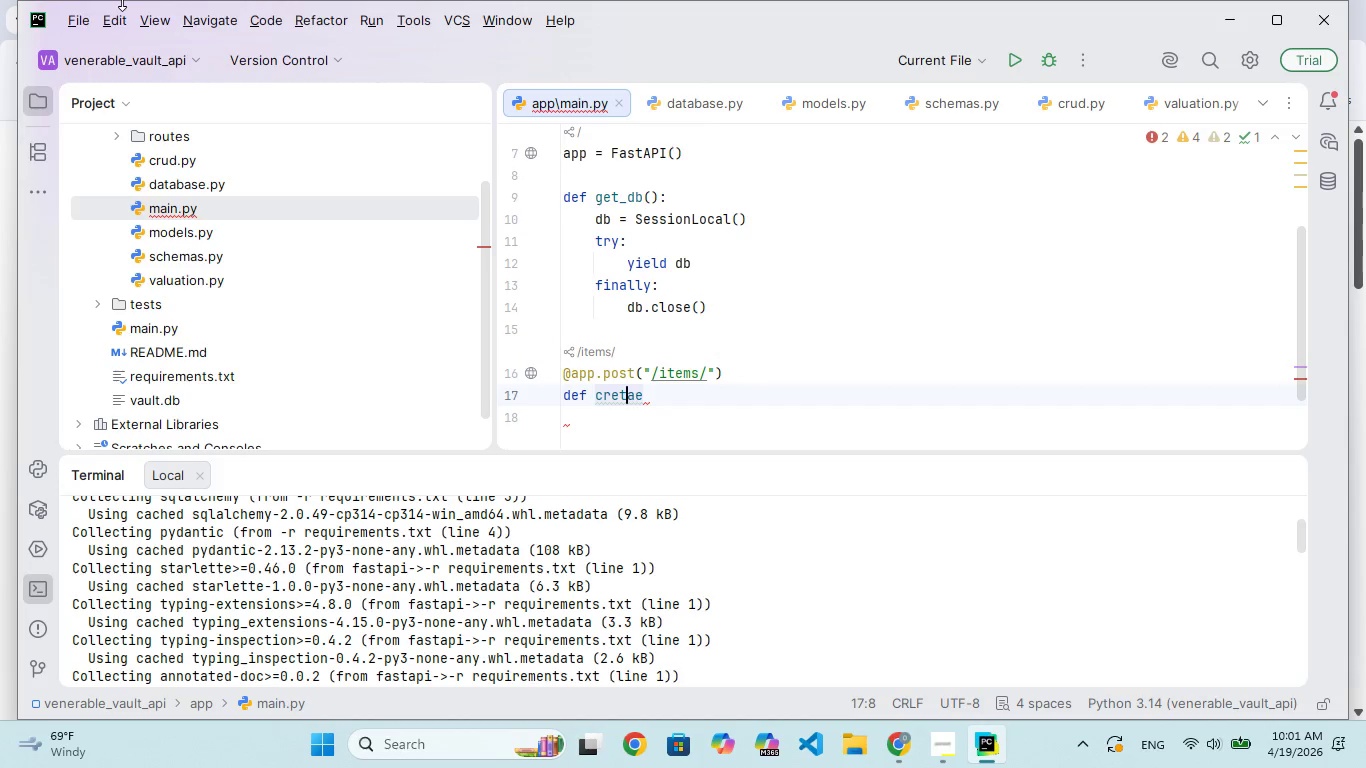 
key(ArrowRight)
 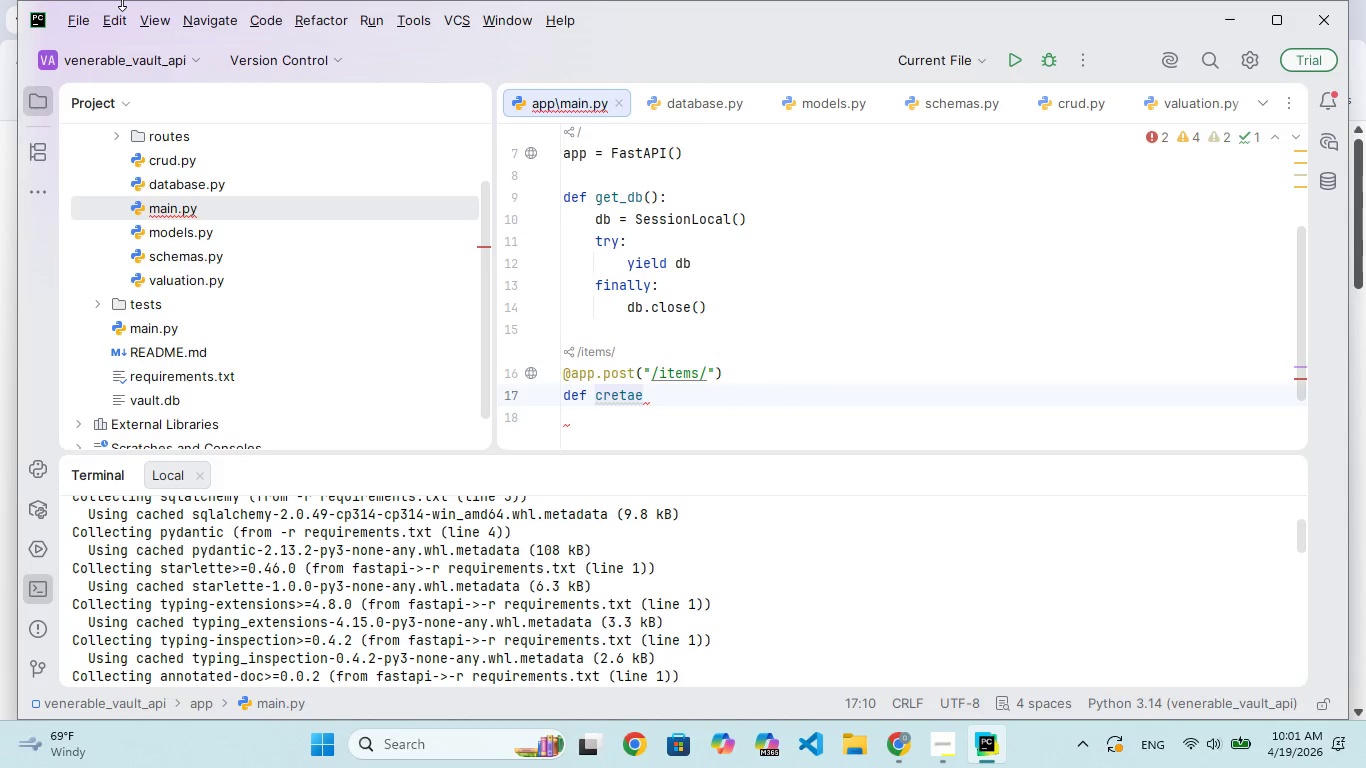 
key(ArrowRight)
 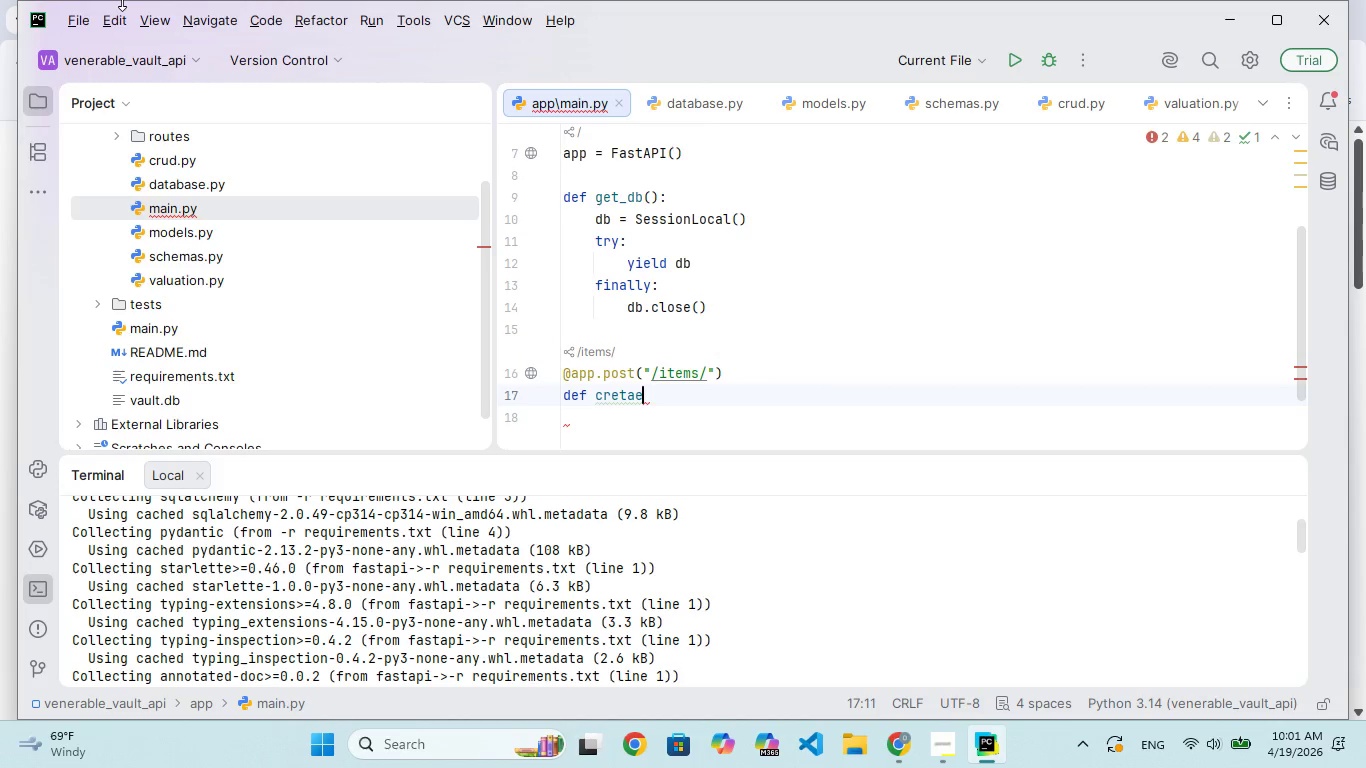 
key(Backspace)
 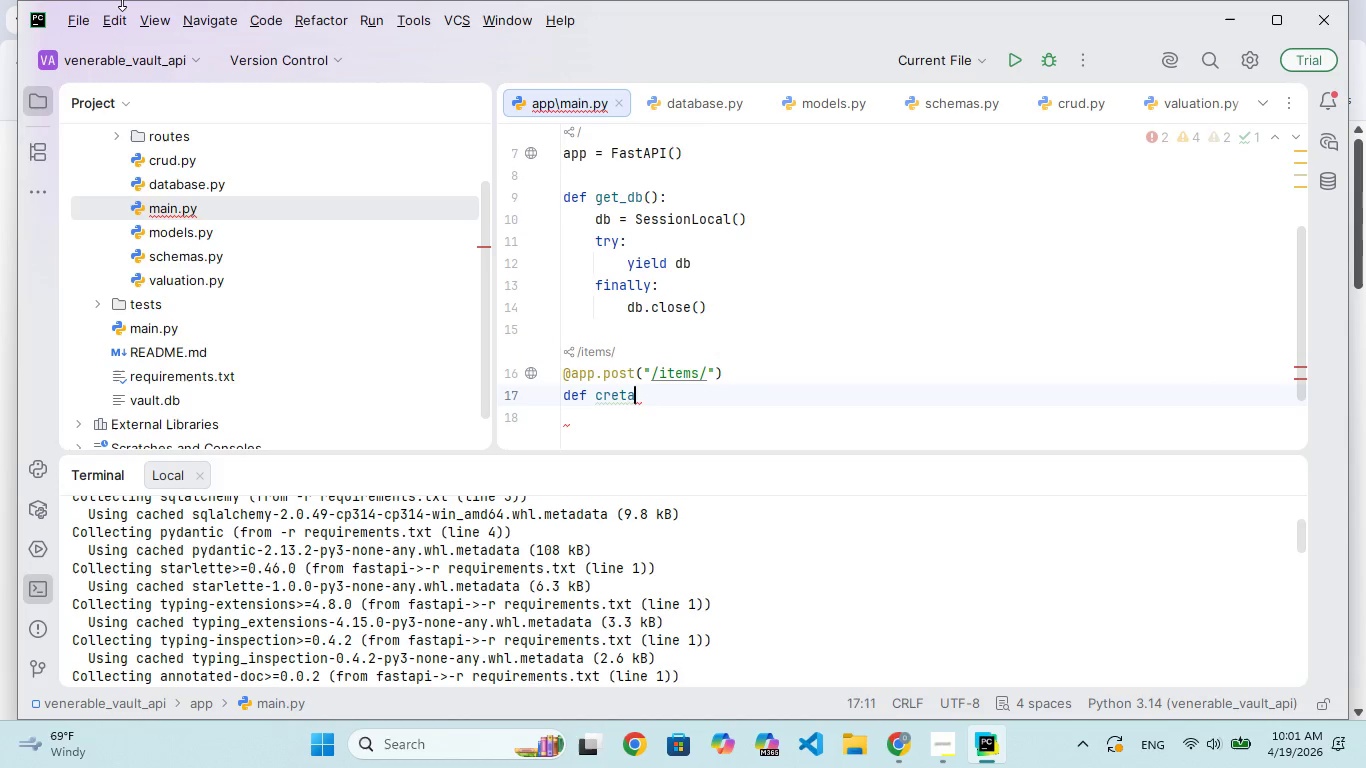 
key(Backspace)
 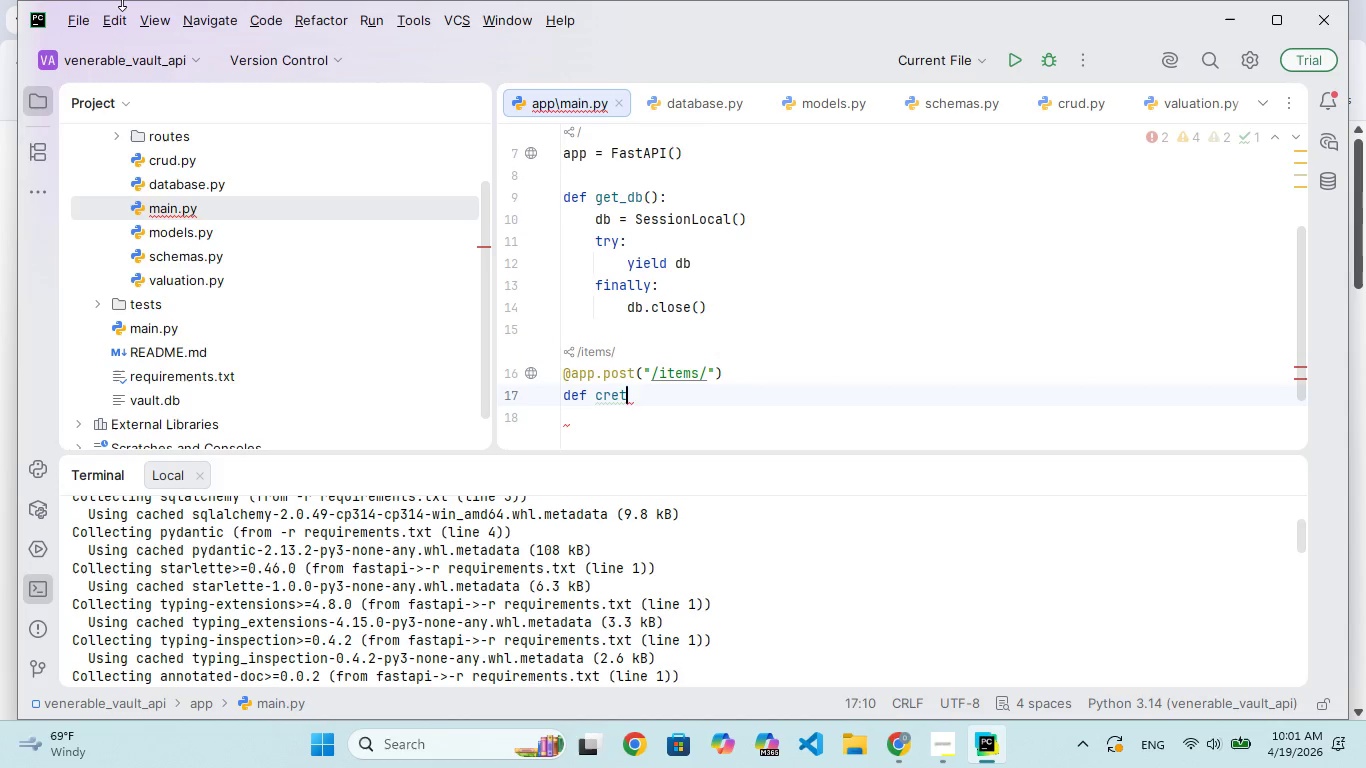 
key(Backspace)
 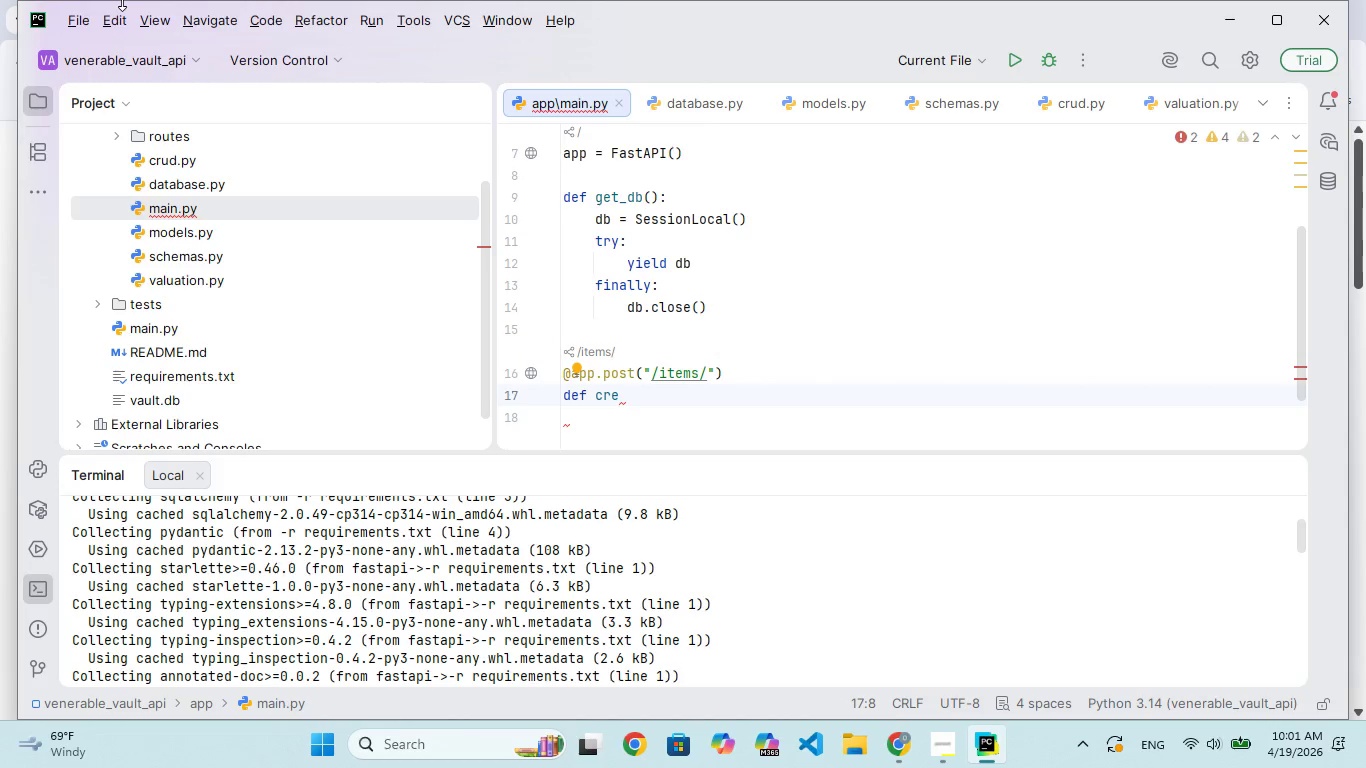 
hold_key(key=A, duration=0.31)
 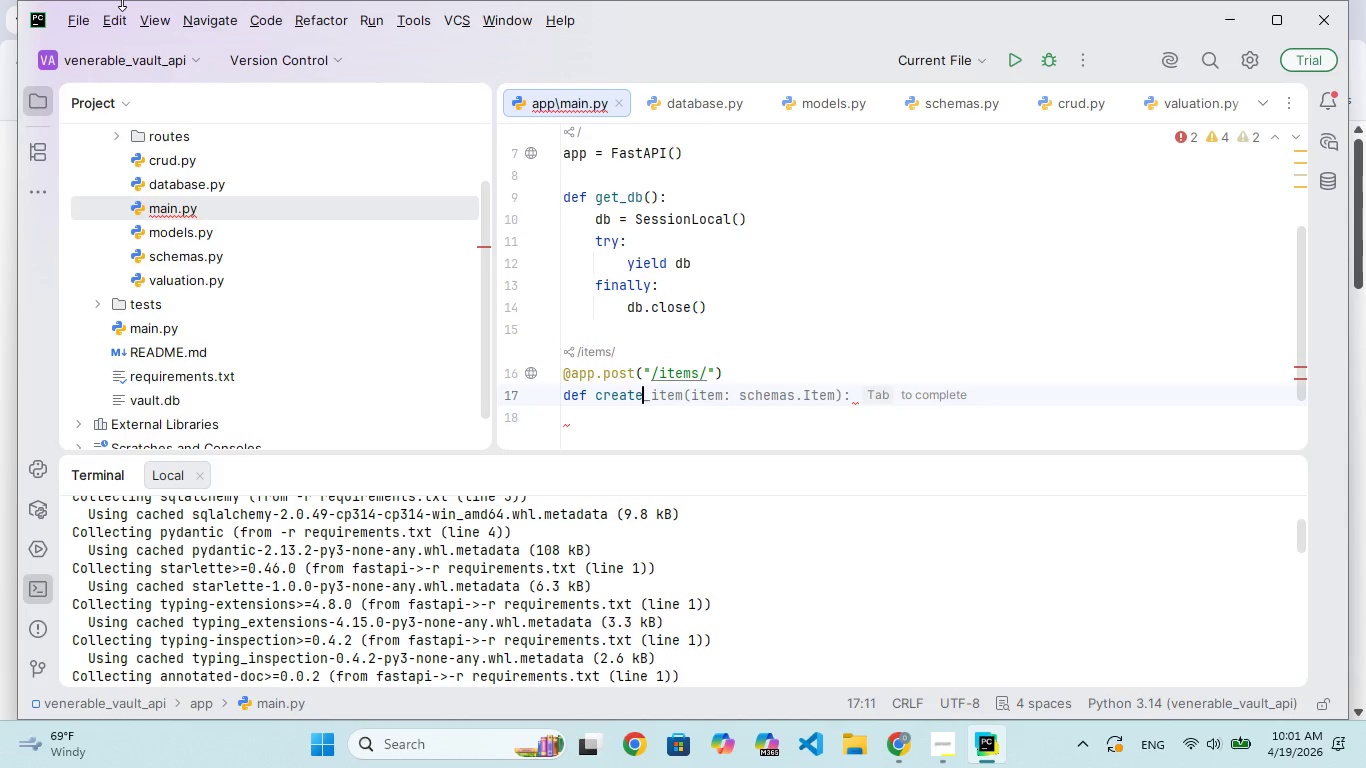 
hold_key(key=T, duration=0.33)
 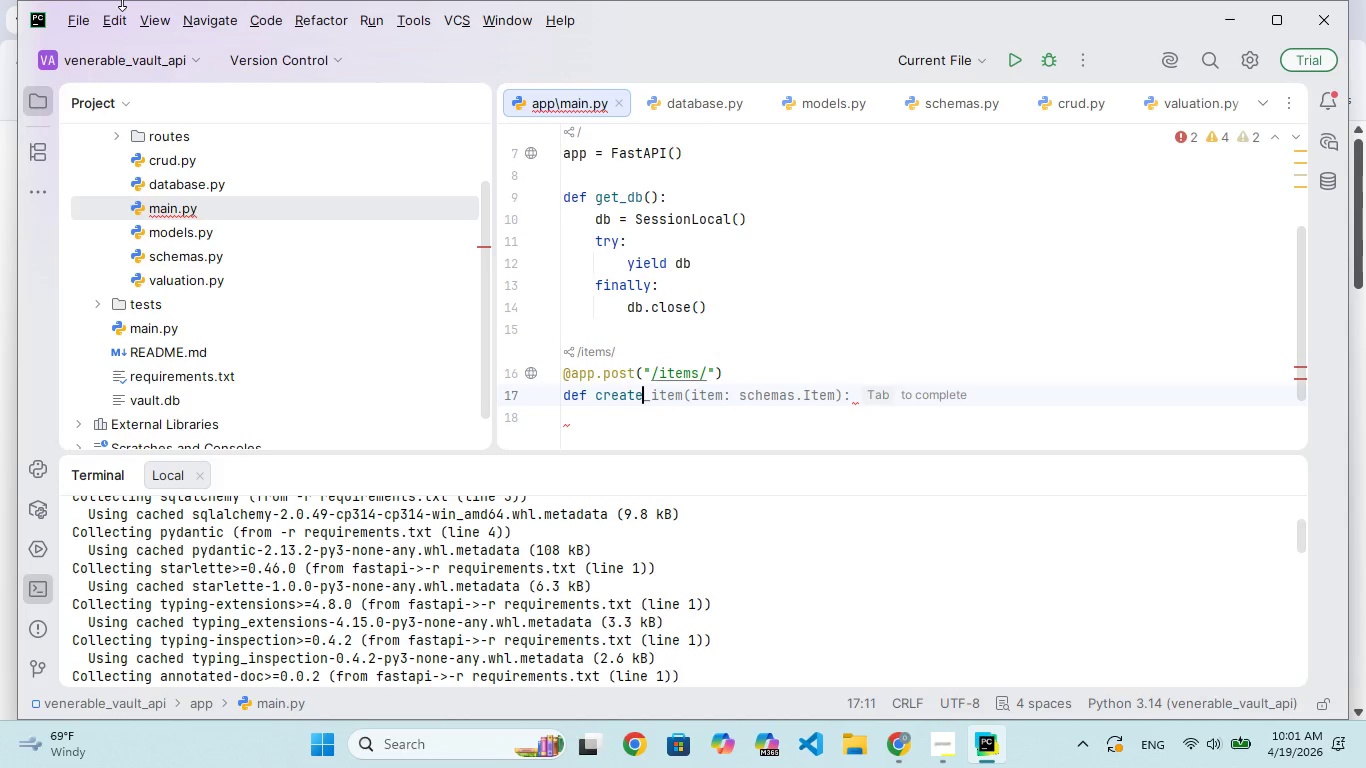 
key(E)
 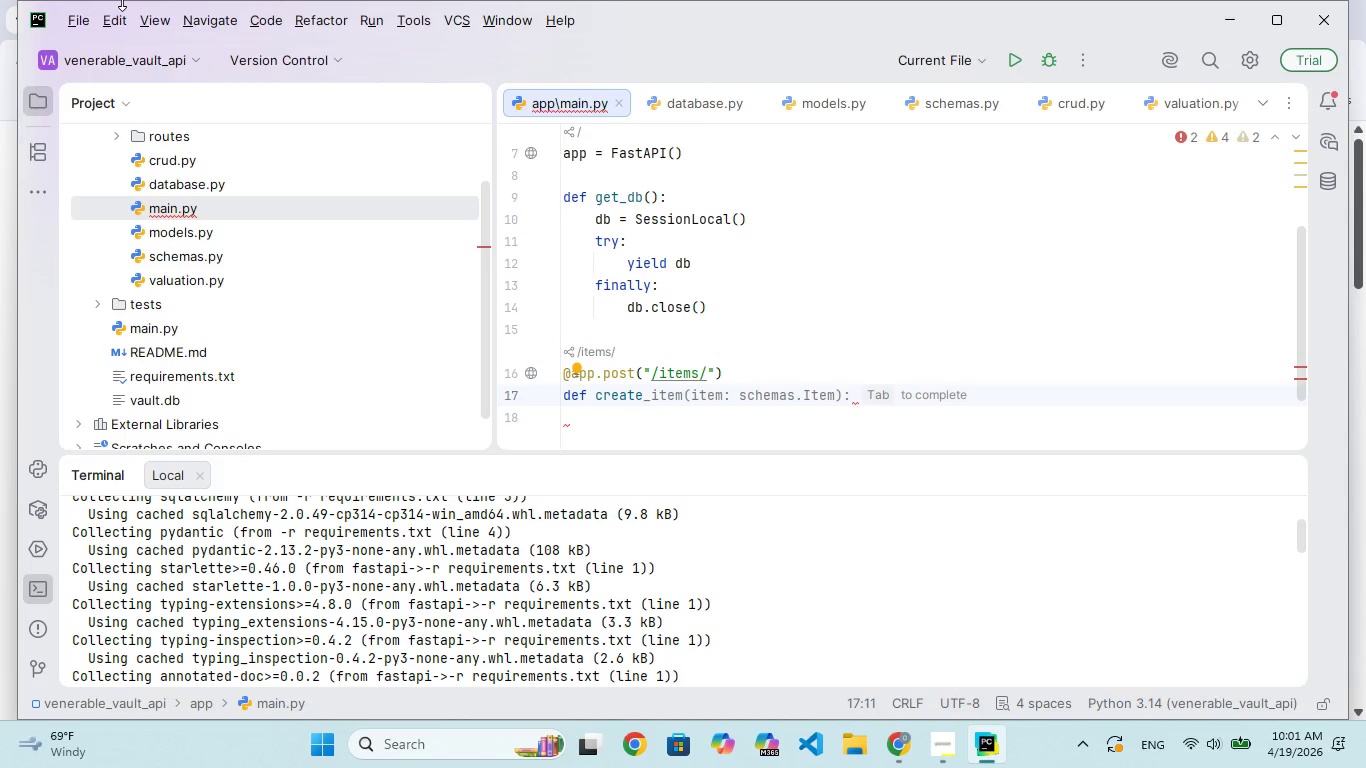 
key(Shift+ShiftRight)
 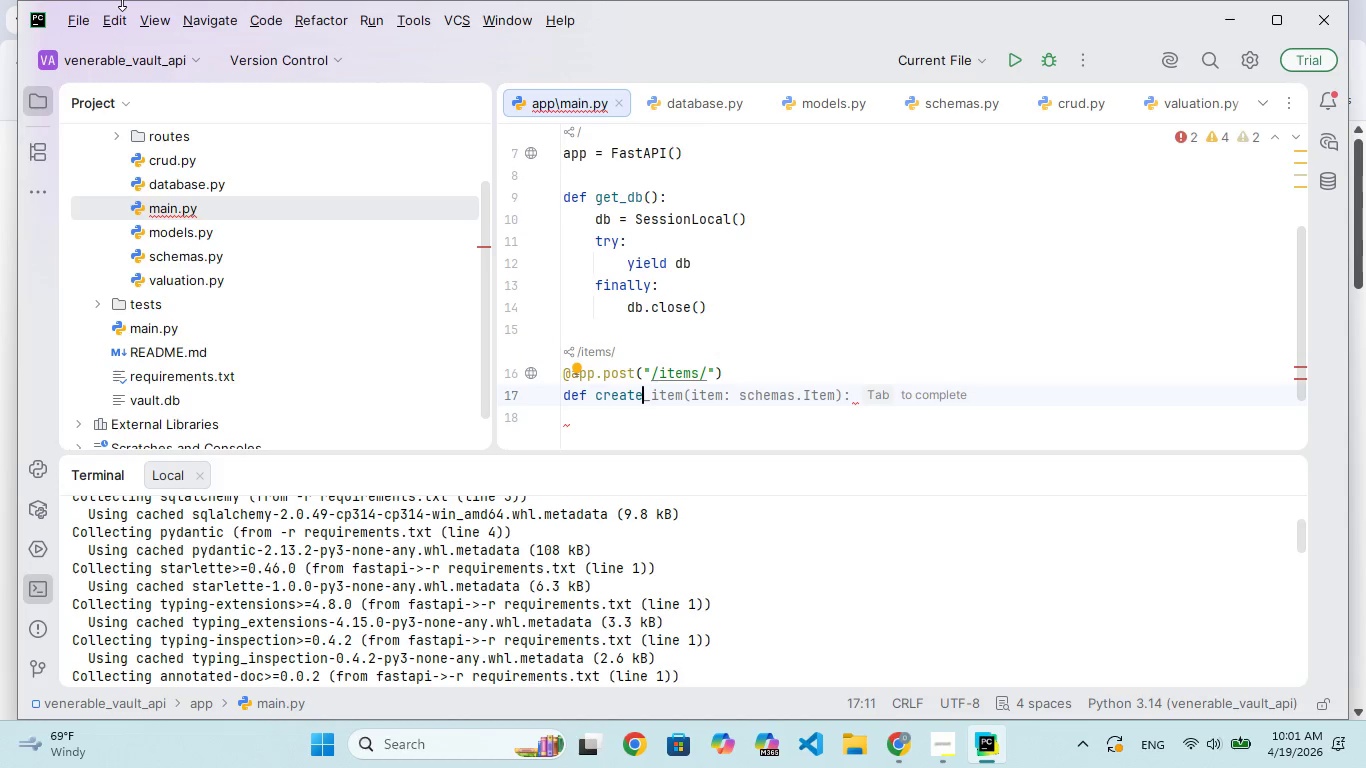 
key(Shift+Minus)
 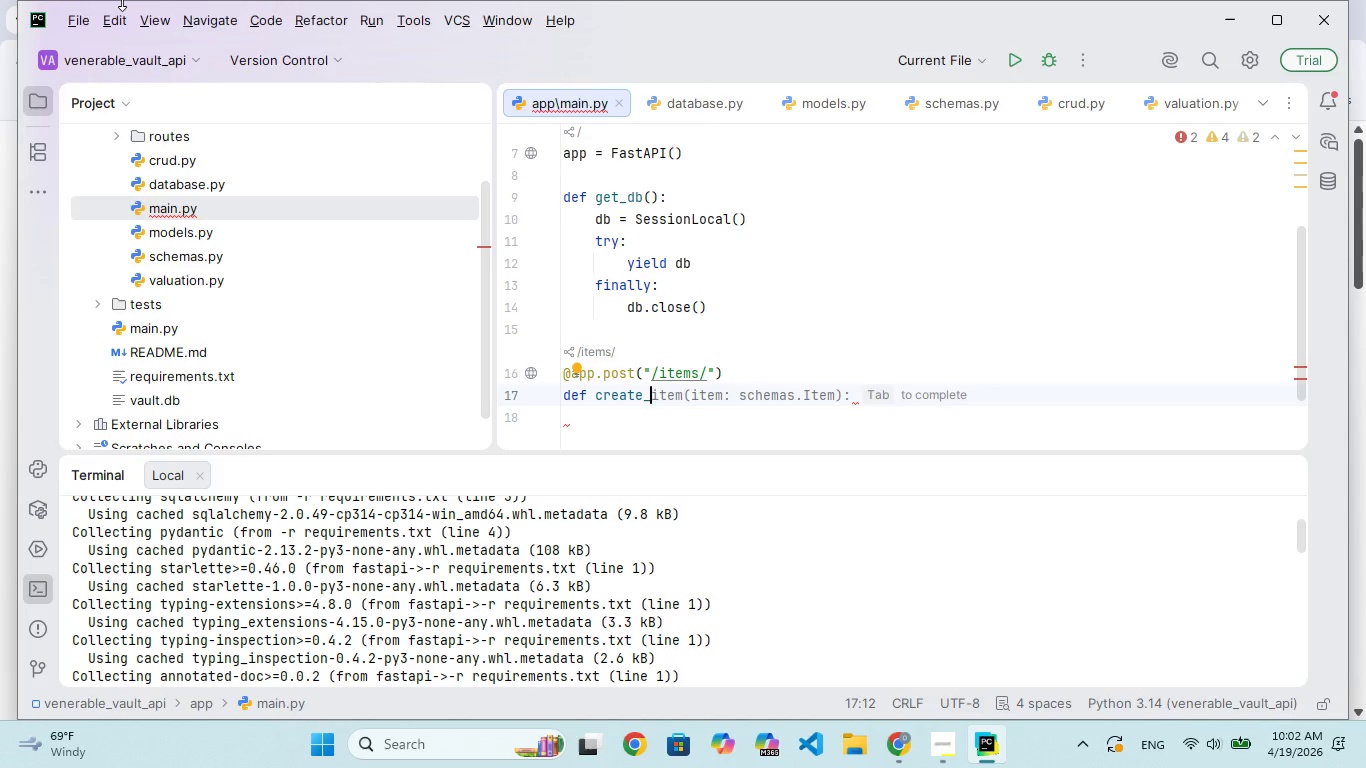 
wait(23.81)
 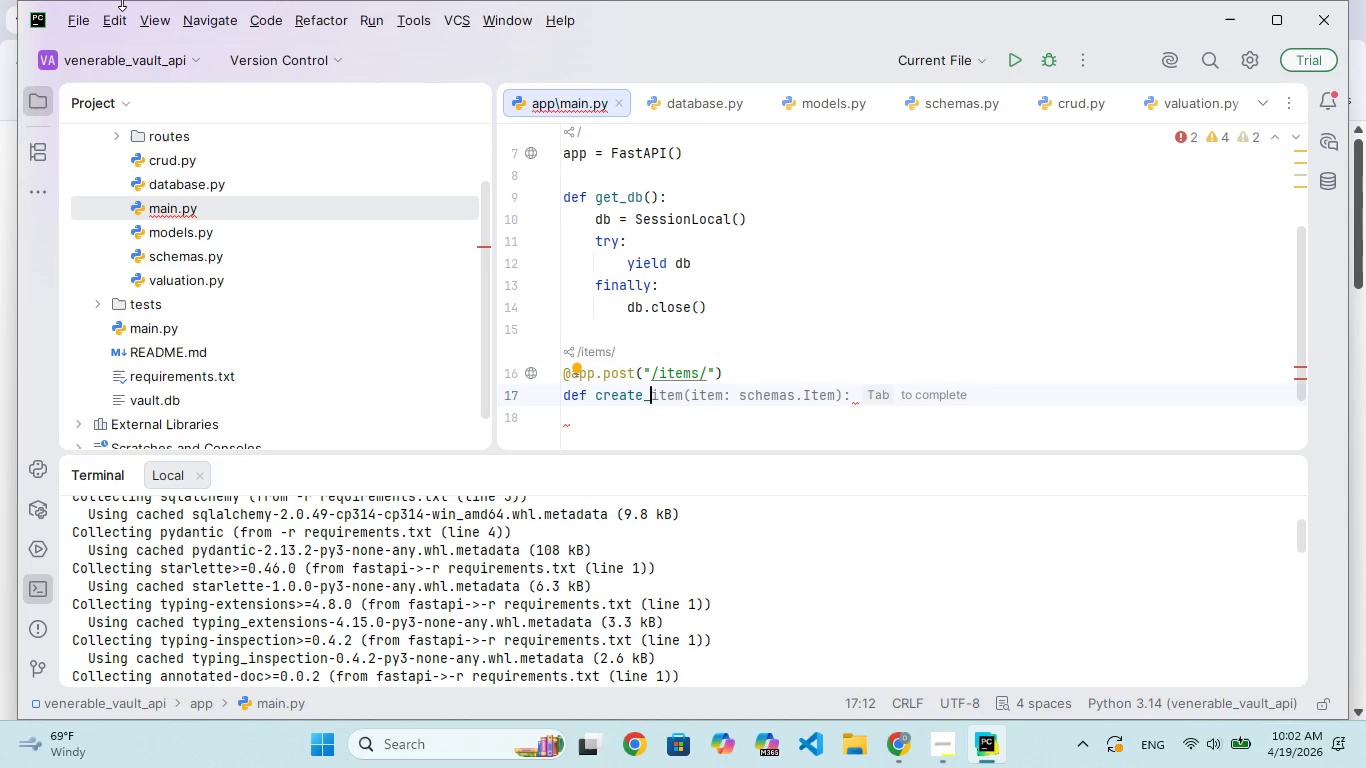 
type(item(item: schemas.Itm)
 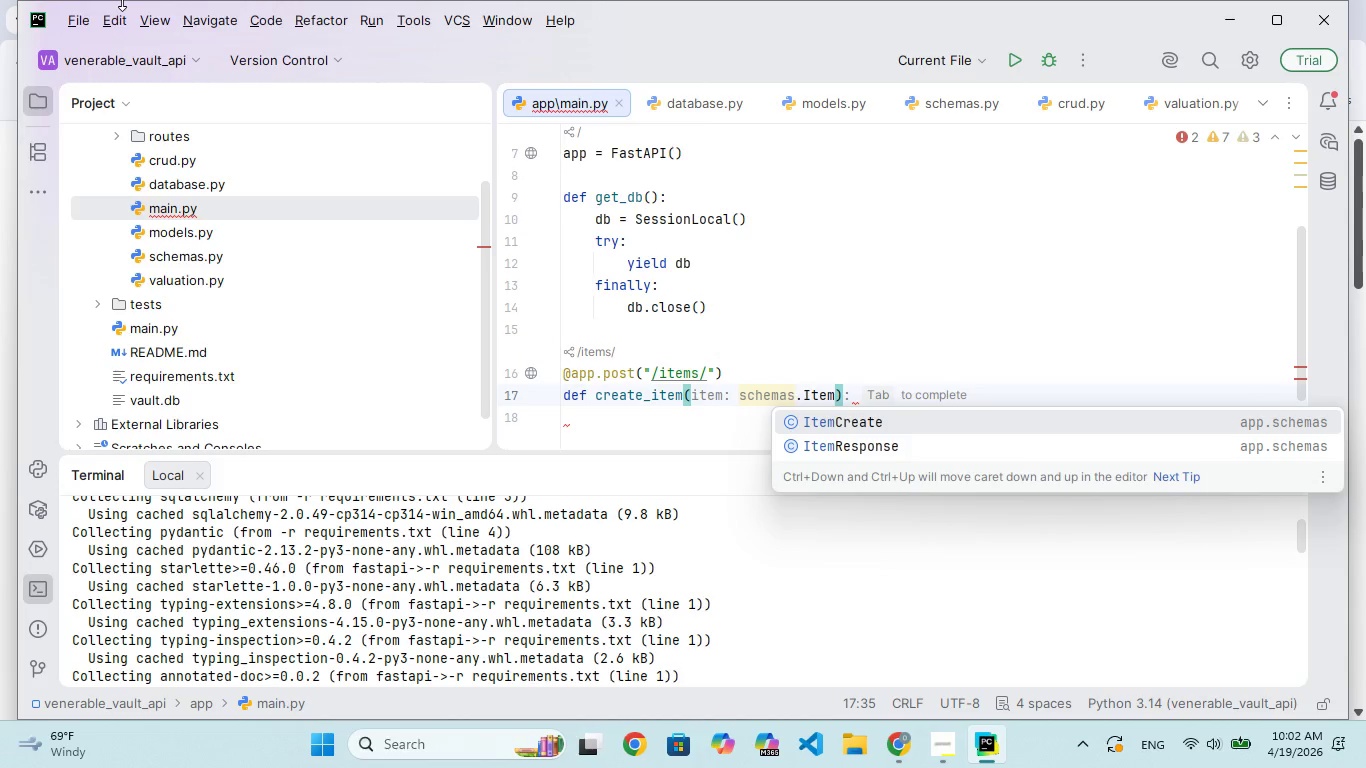 
 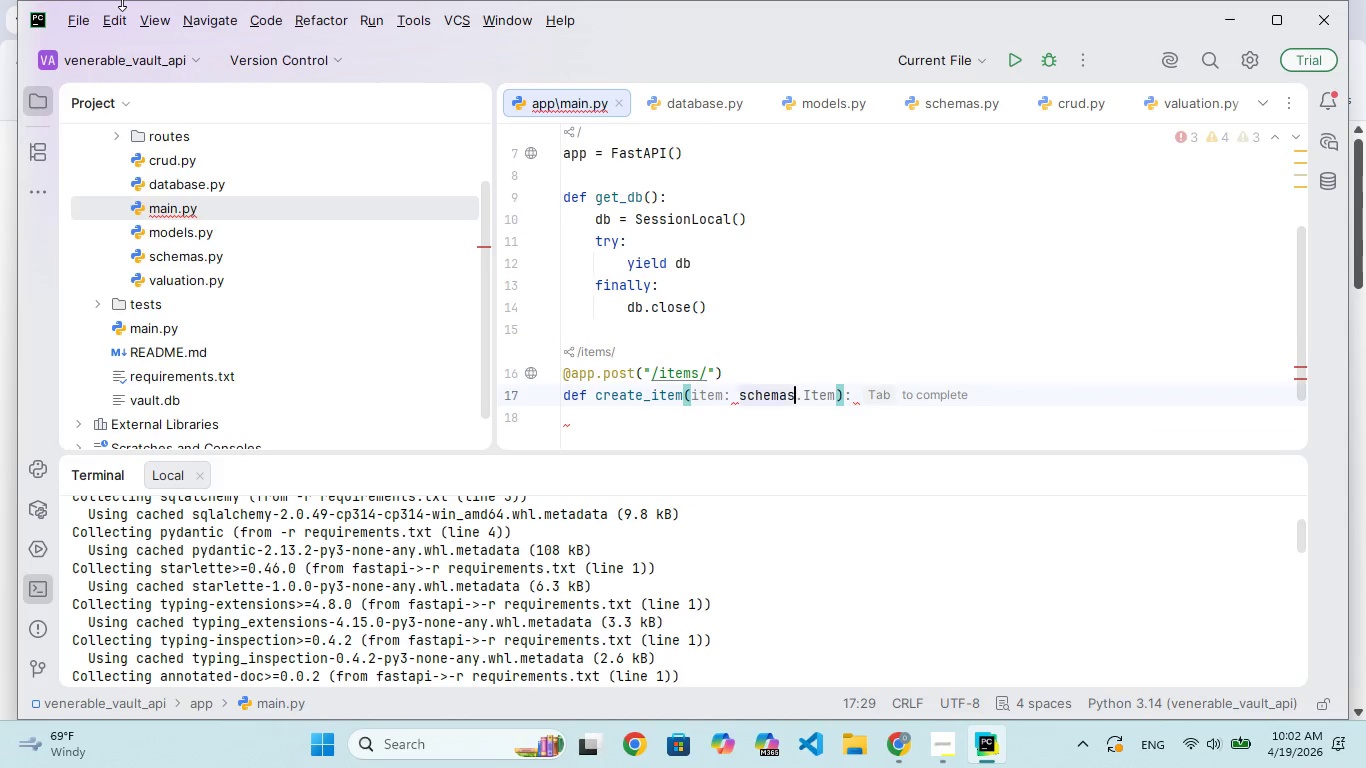 
hold_key(key=E, duration=0.33)
 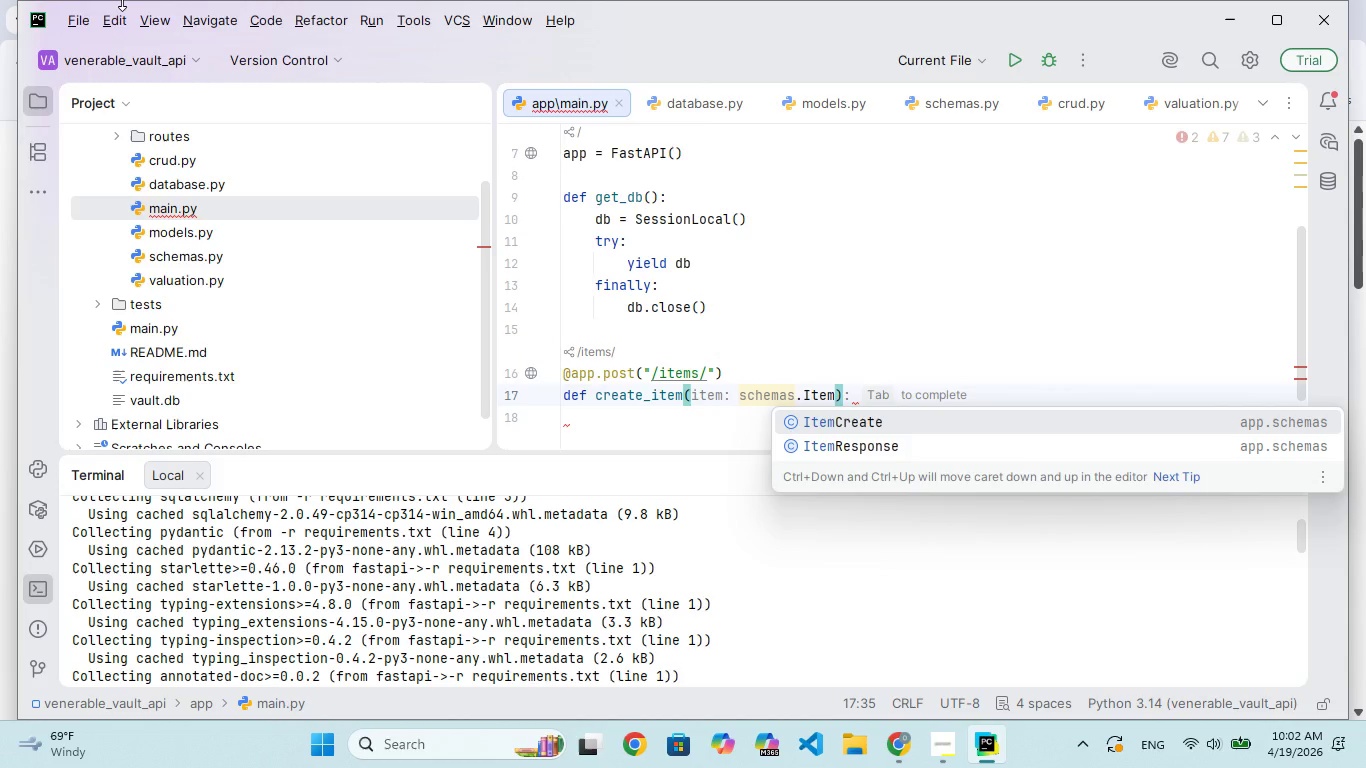 
key(Enter)
 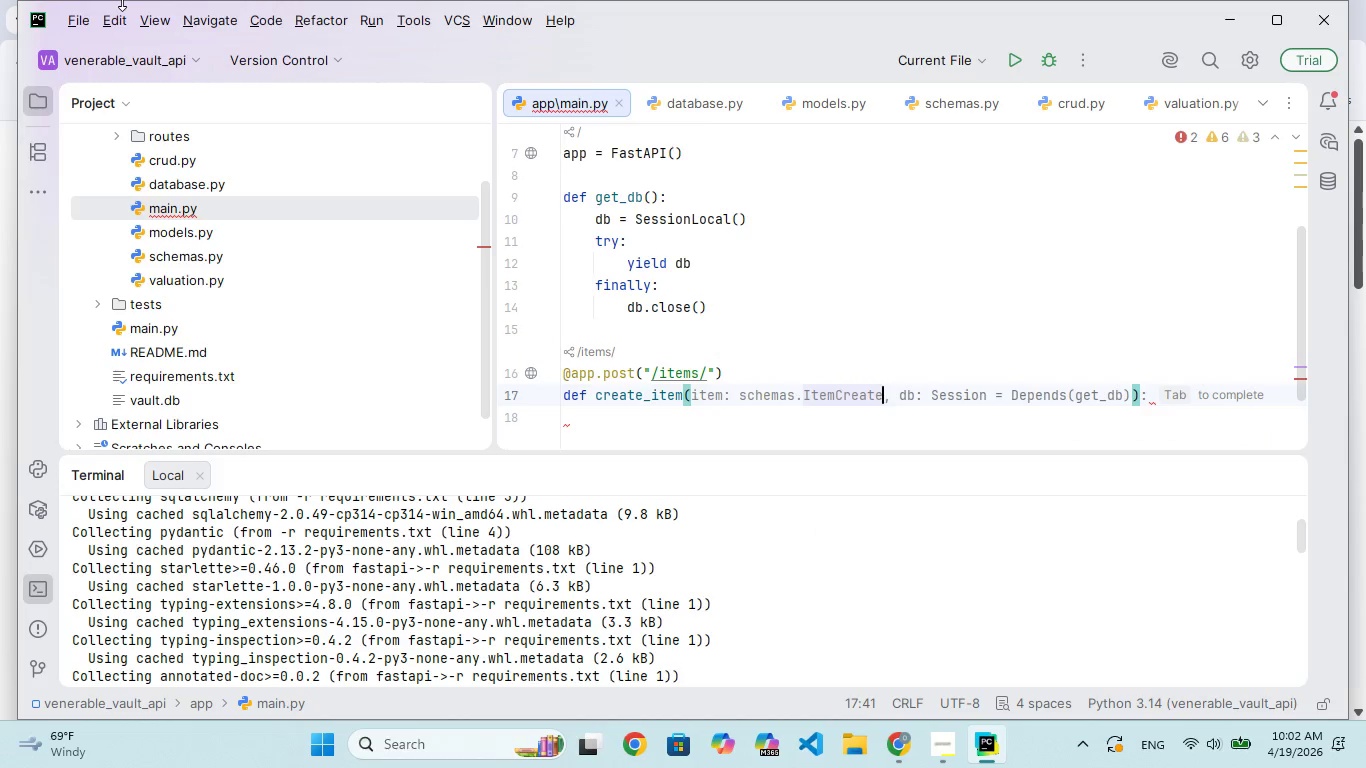 
type(, db: Session)
 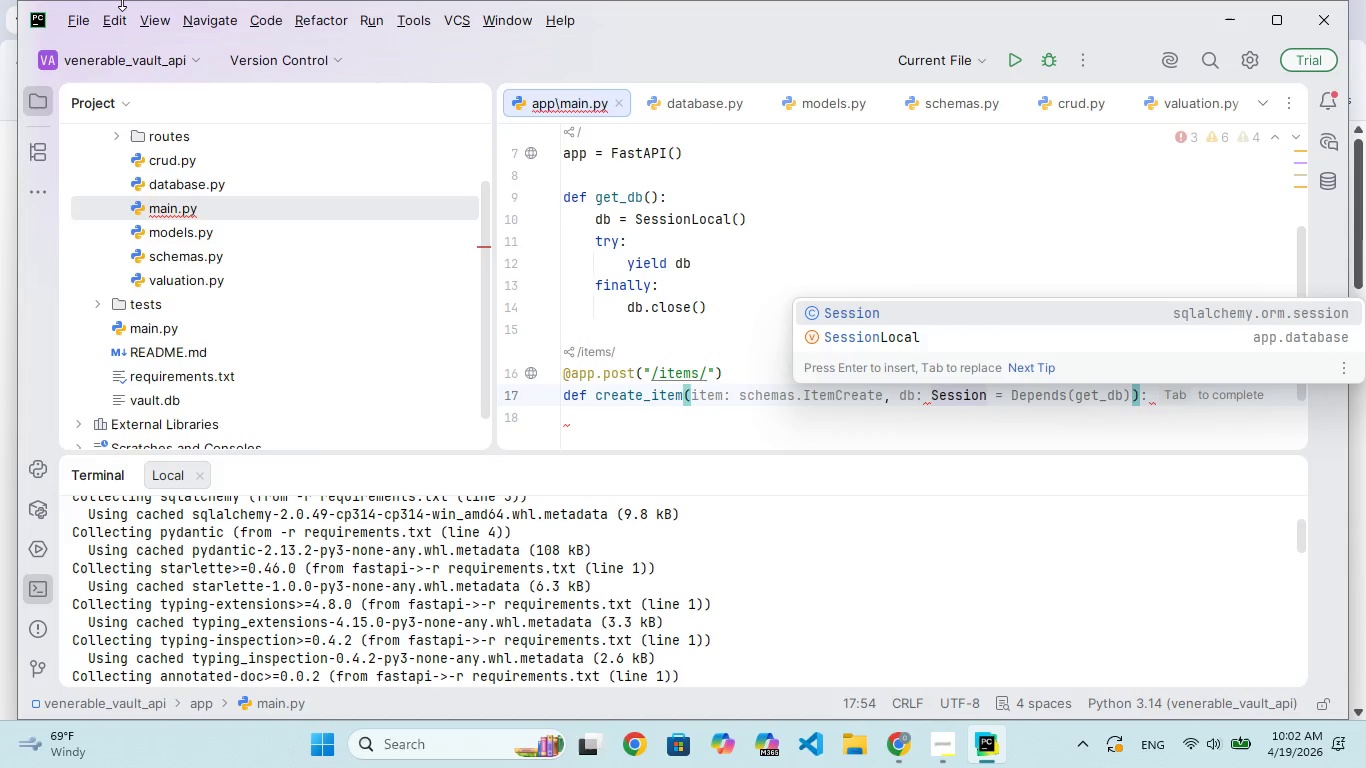 
key(Enter)
 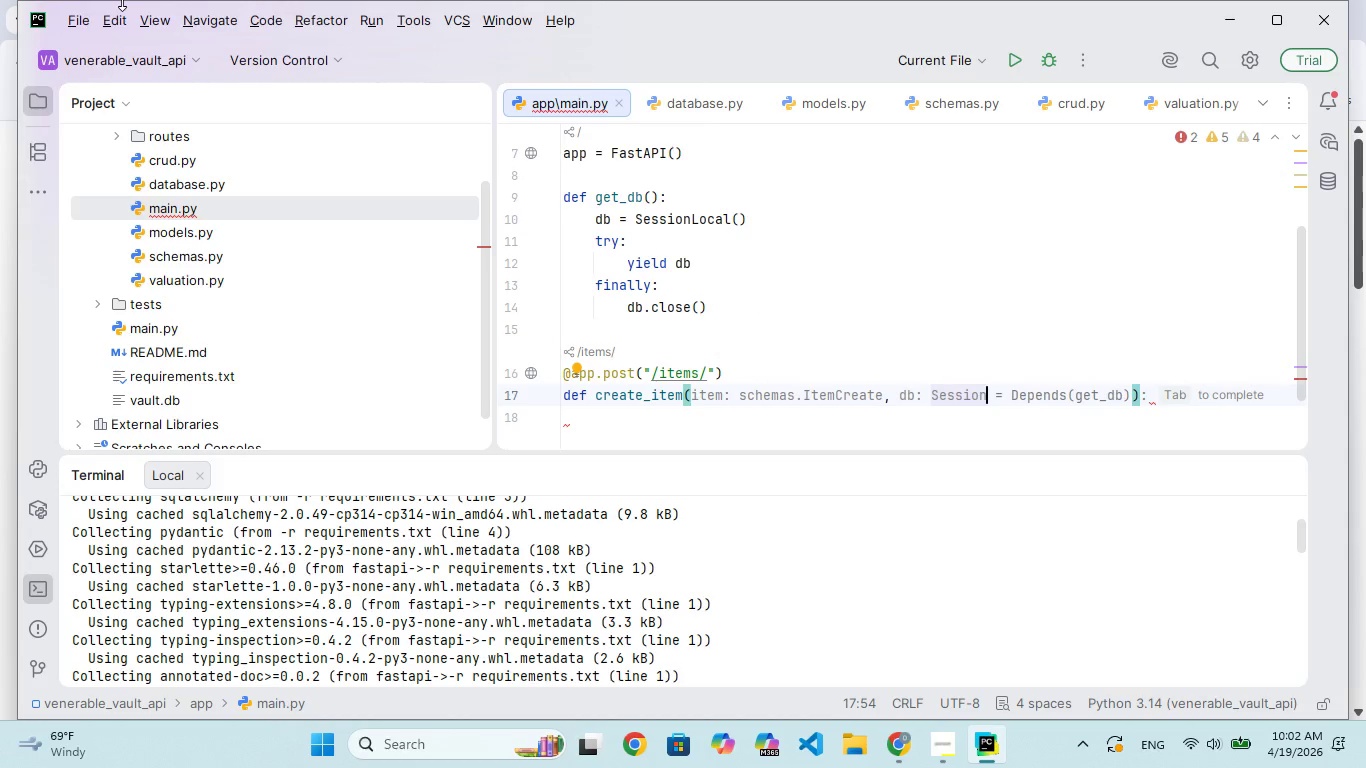 
type( = Der)
key(Backspace)
type(e)
 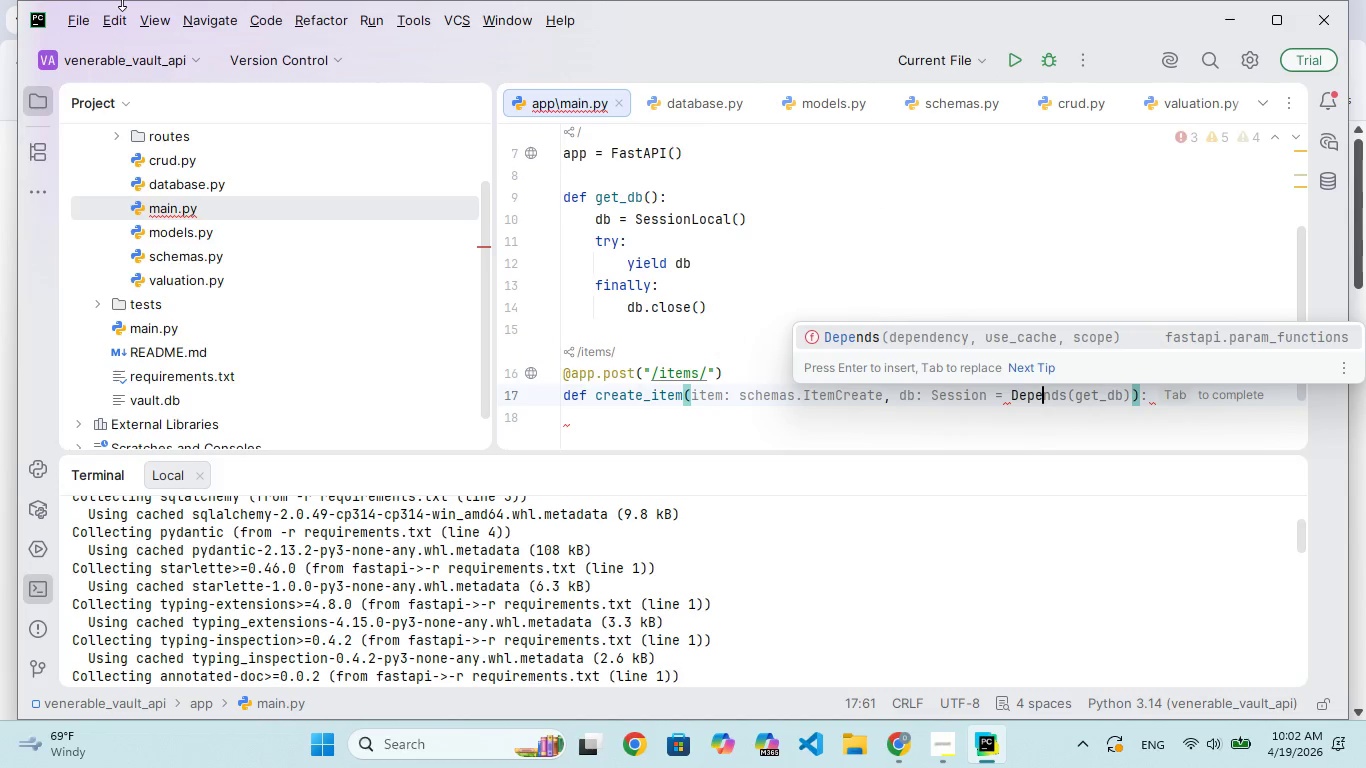 
hold_key(key=P, duration=0.34)
 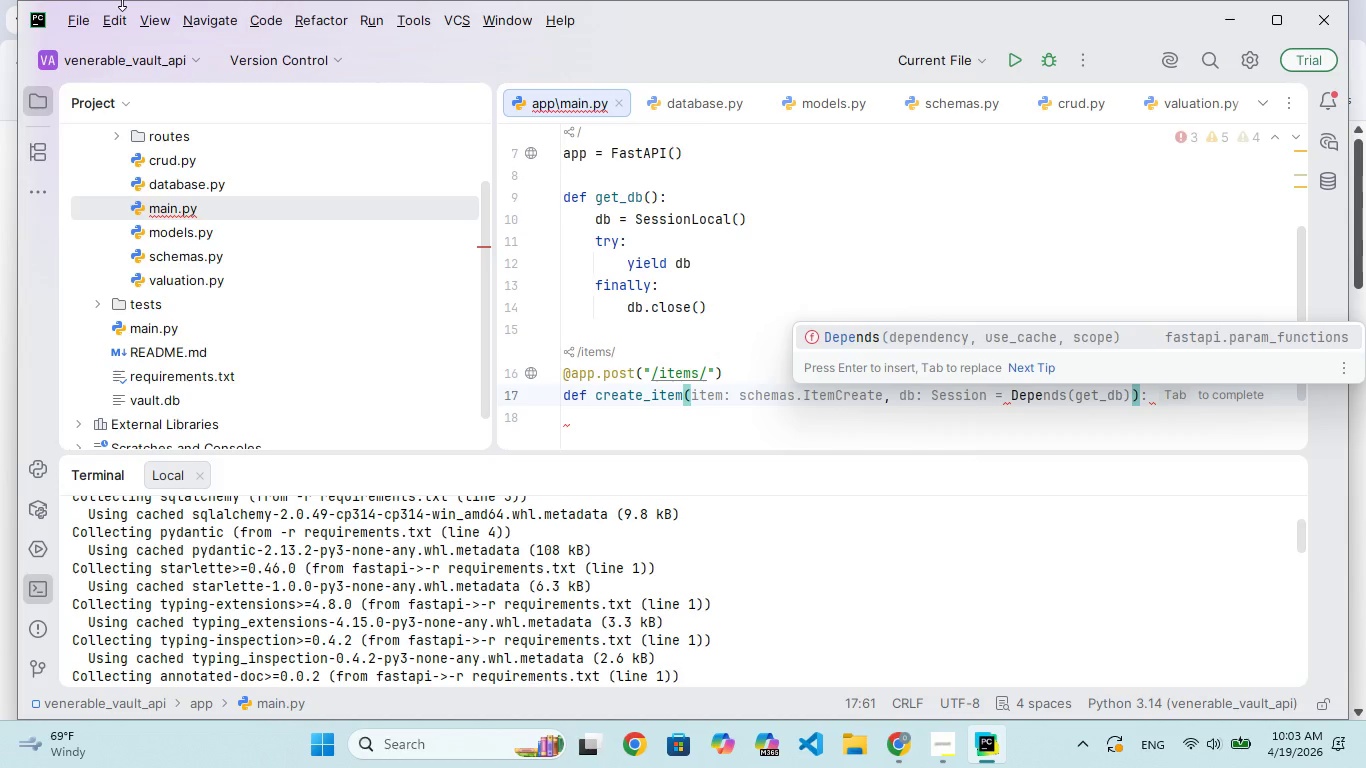 
wait(5.95)
 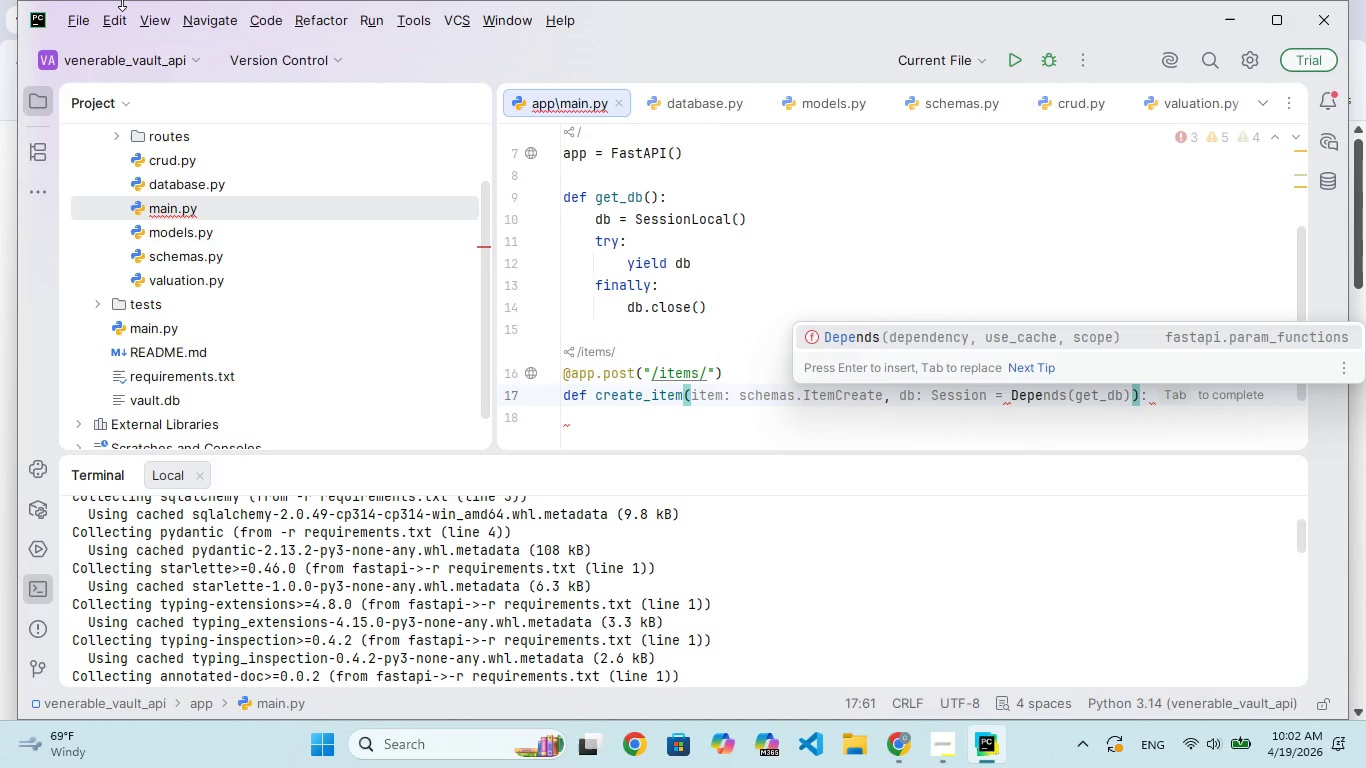 
type(ns)
 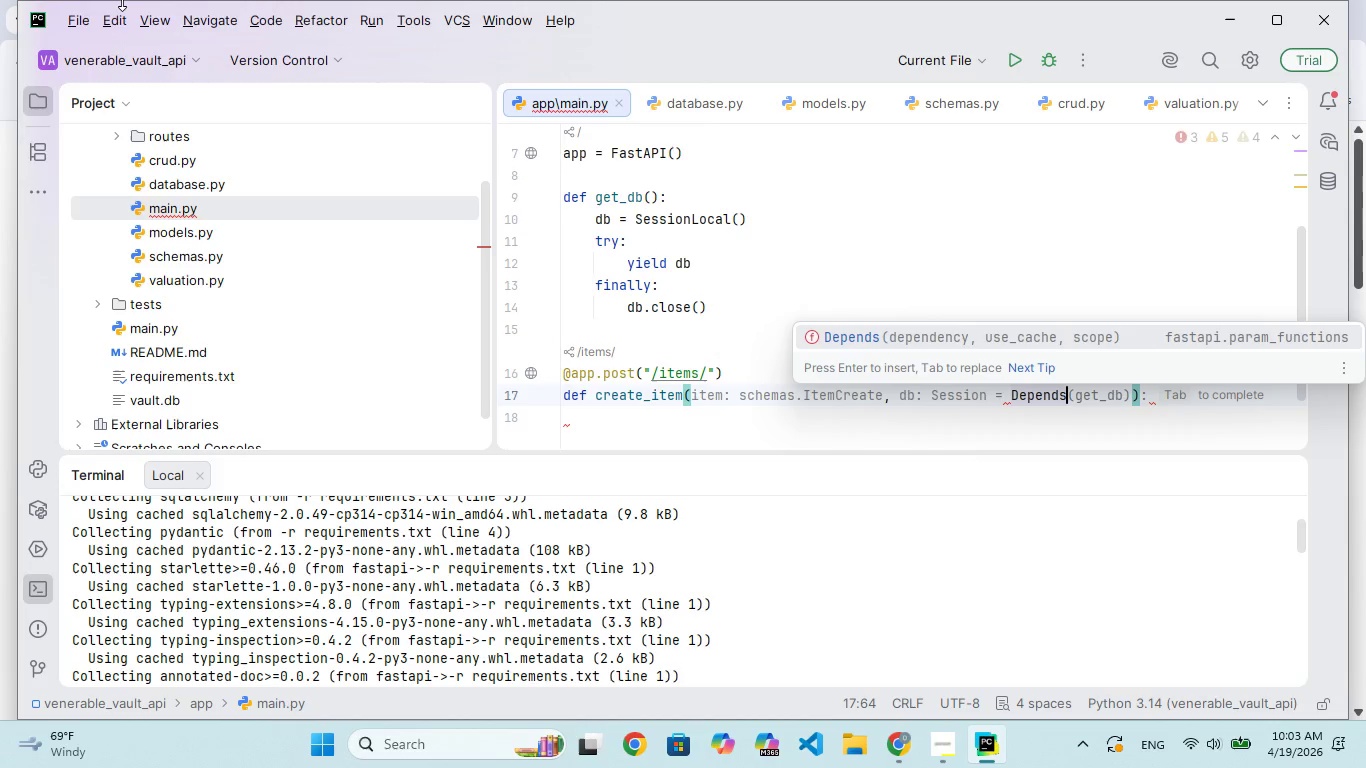 
hold_key(key=D, duration=0.36)
 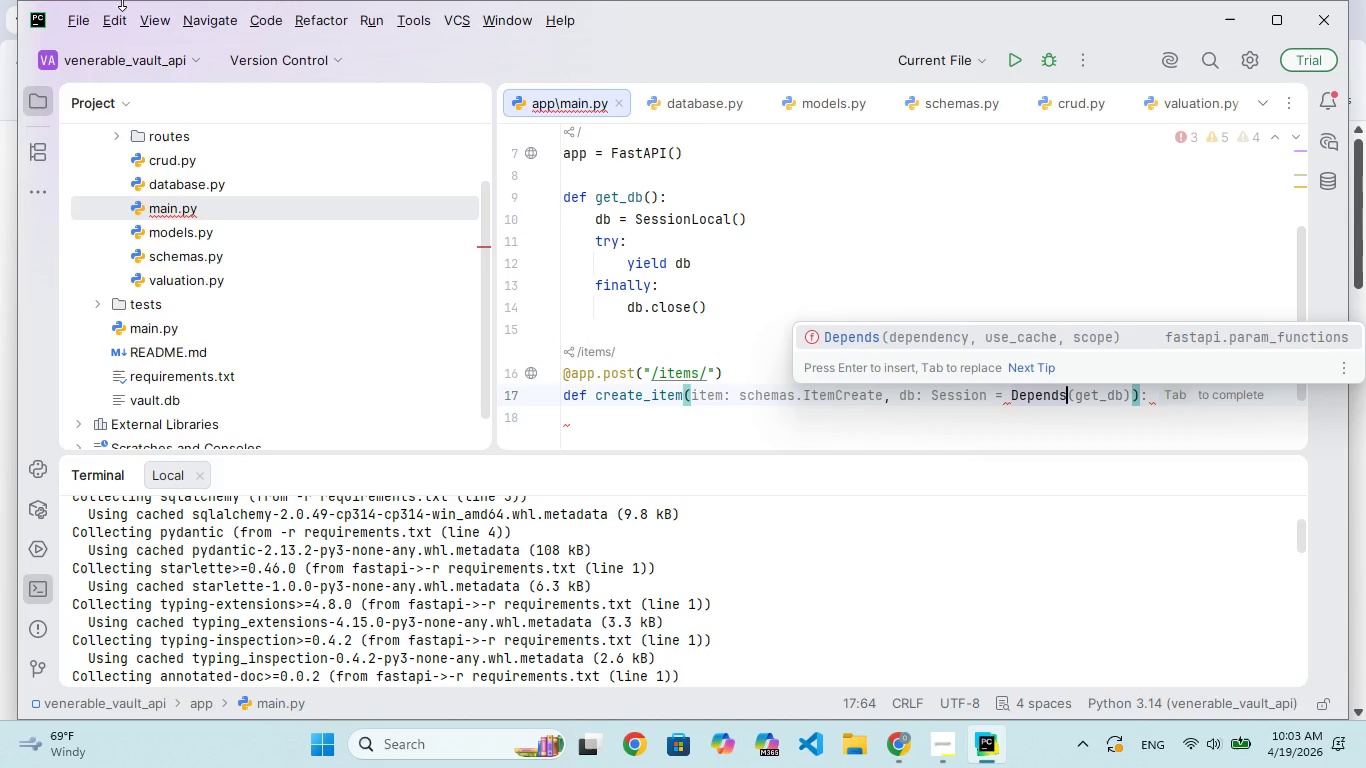 
wait(5.47)
 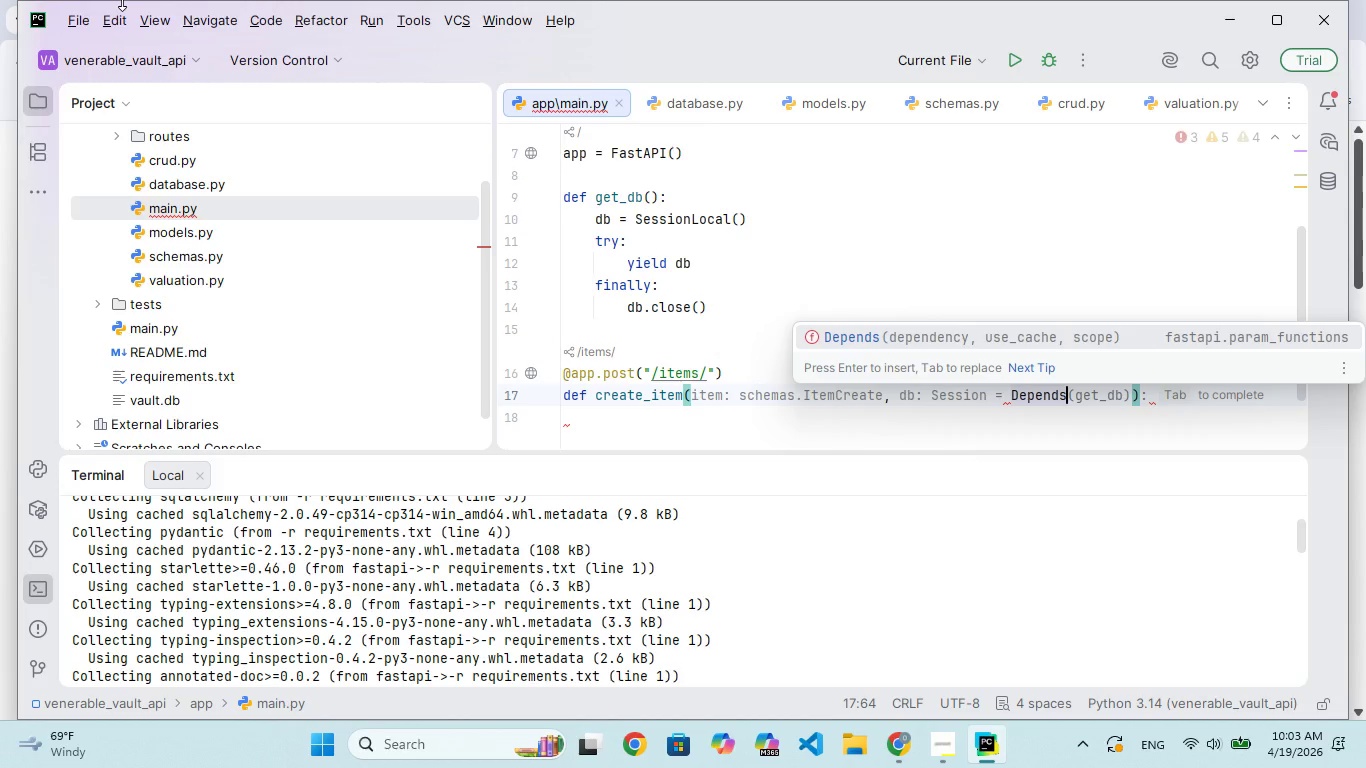 
key(Enter)
 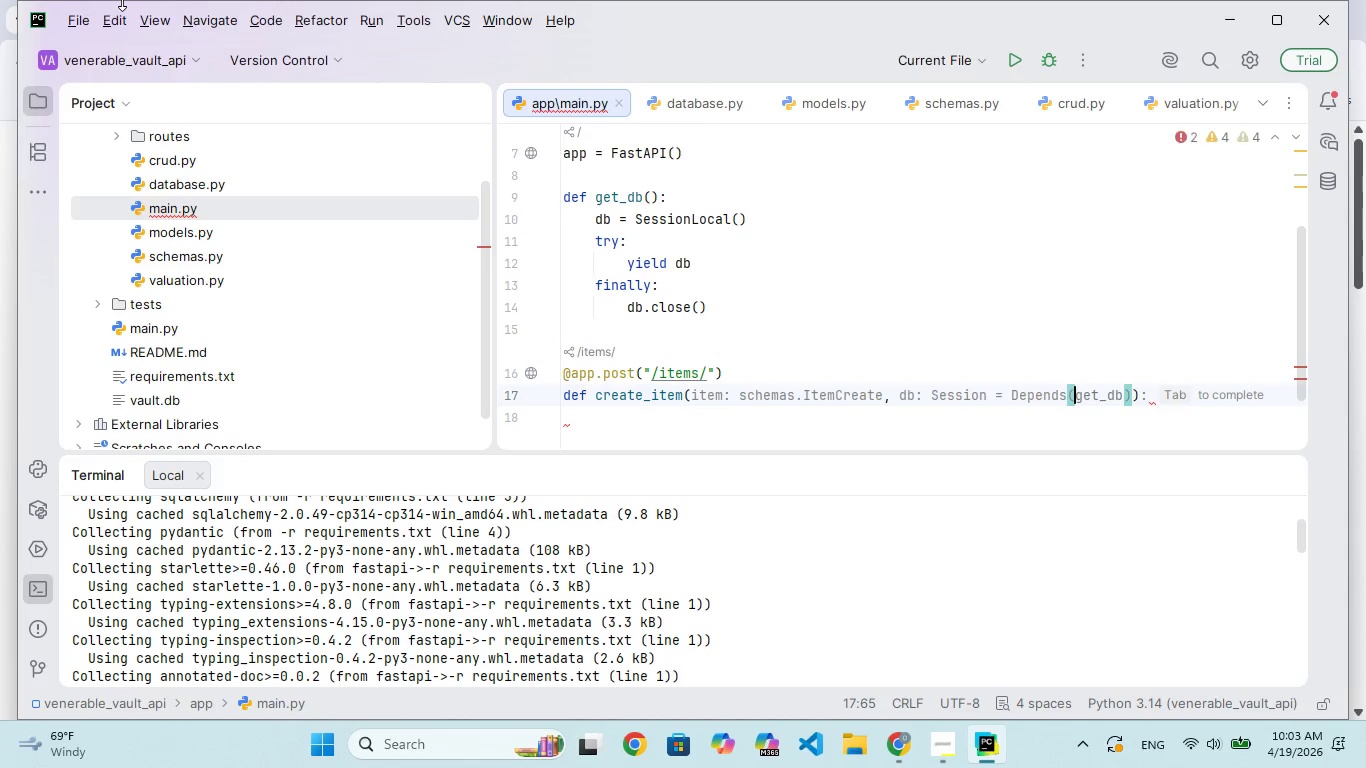 
type(get_db)
 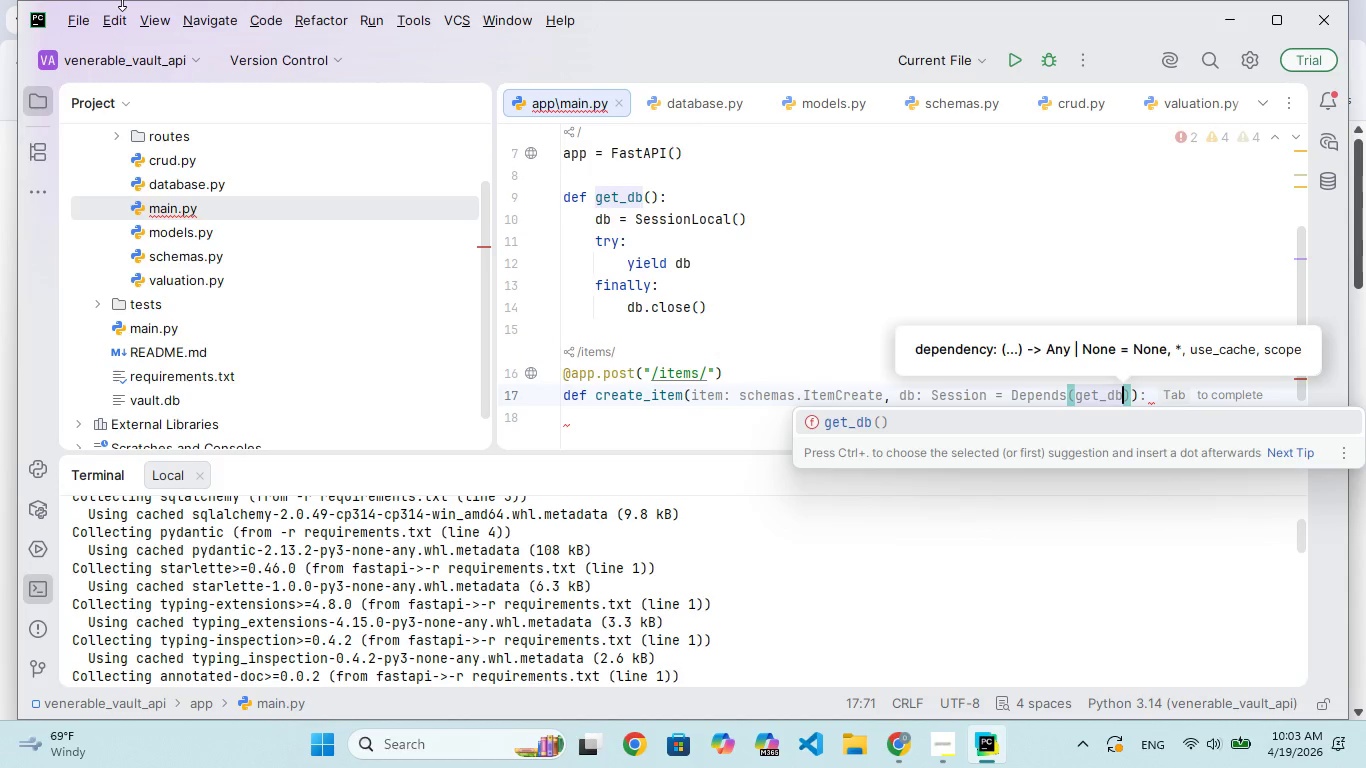 
key(ArrowRight)
 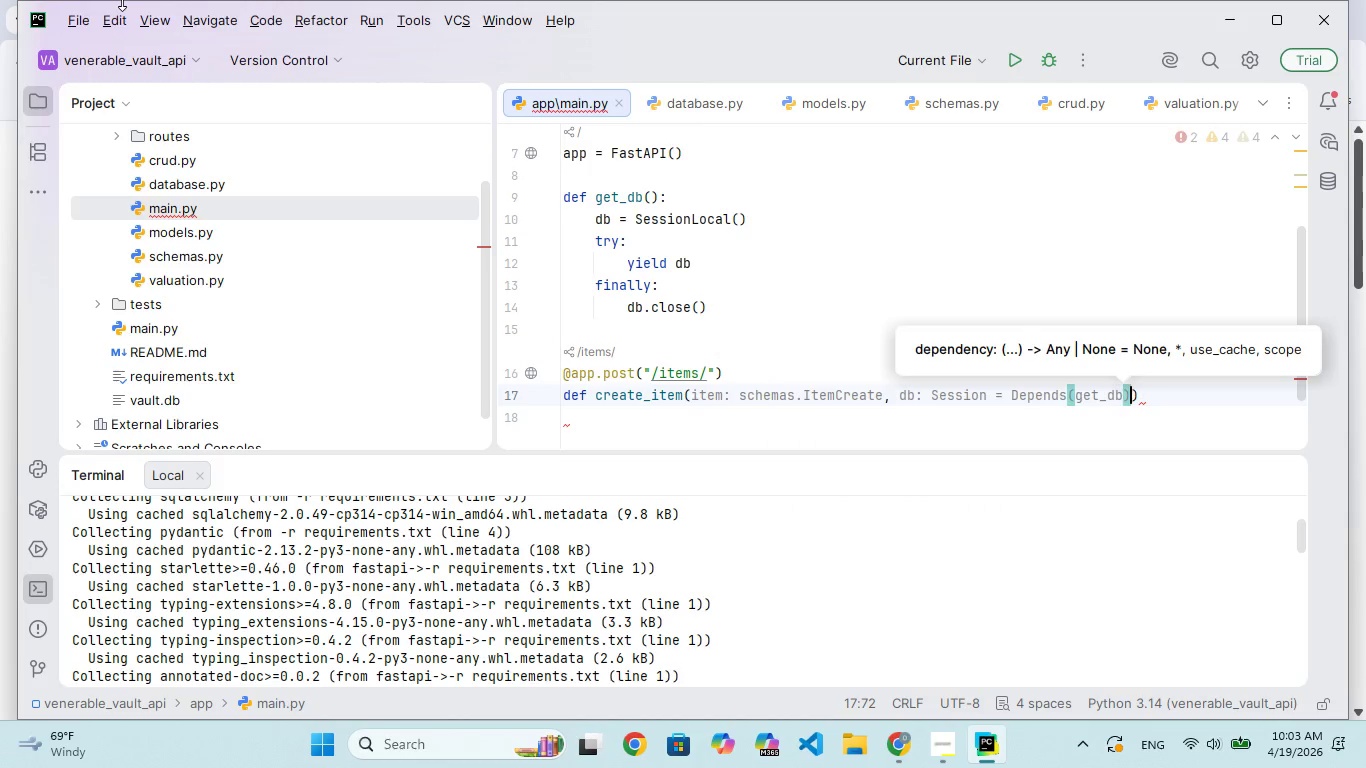 
key(ArrowRight)
 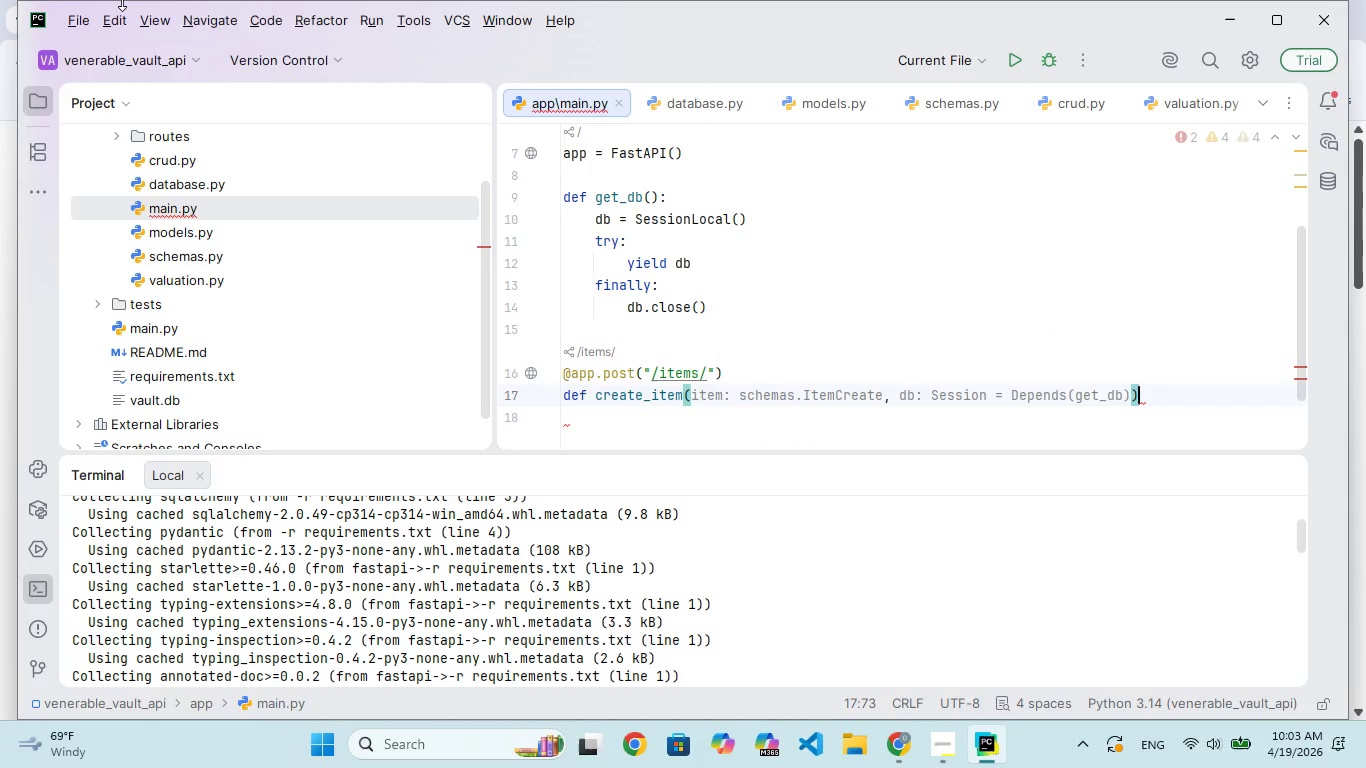 
key(Enter)
 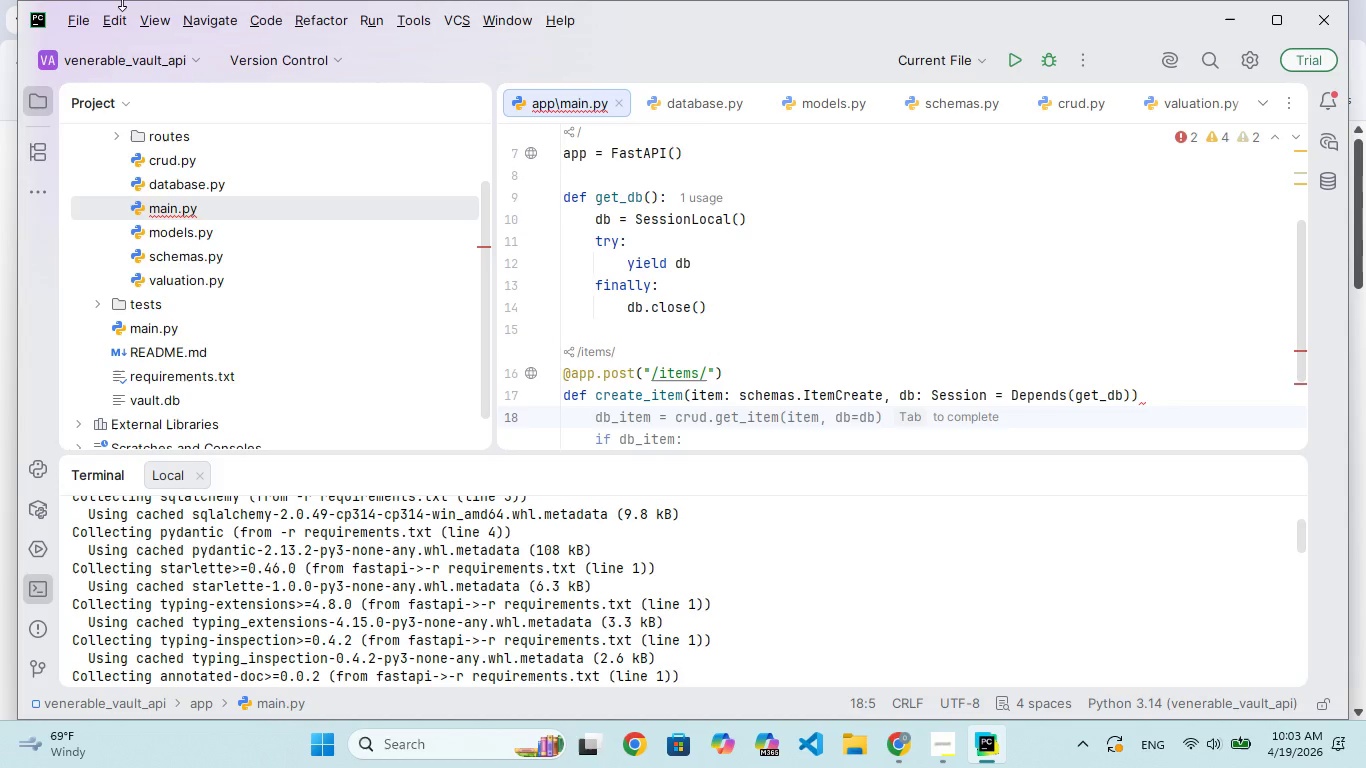 
scroll: coordinate [890, 320], scroll_direction: up, amount: 7.0
 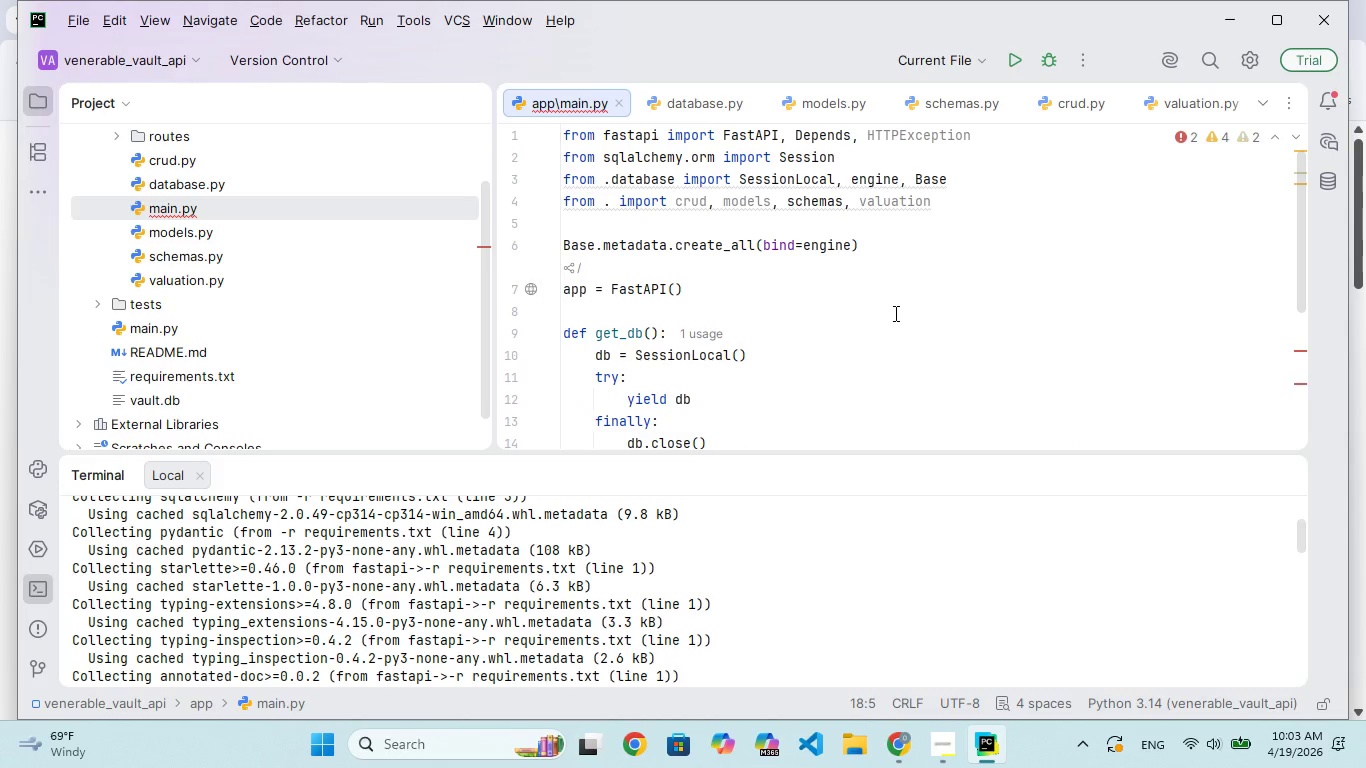 
scroll: coordinate [898, 307], scroll_direction: down, amount: 4.0
 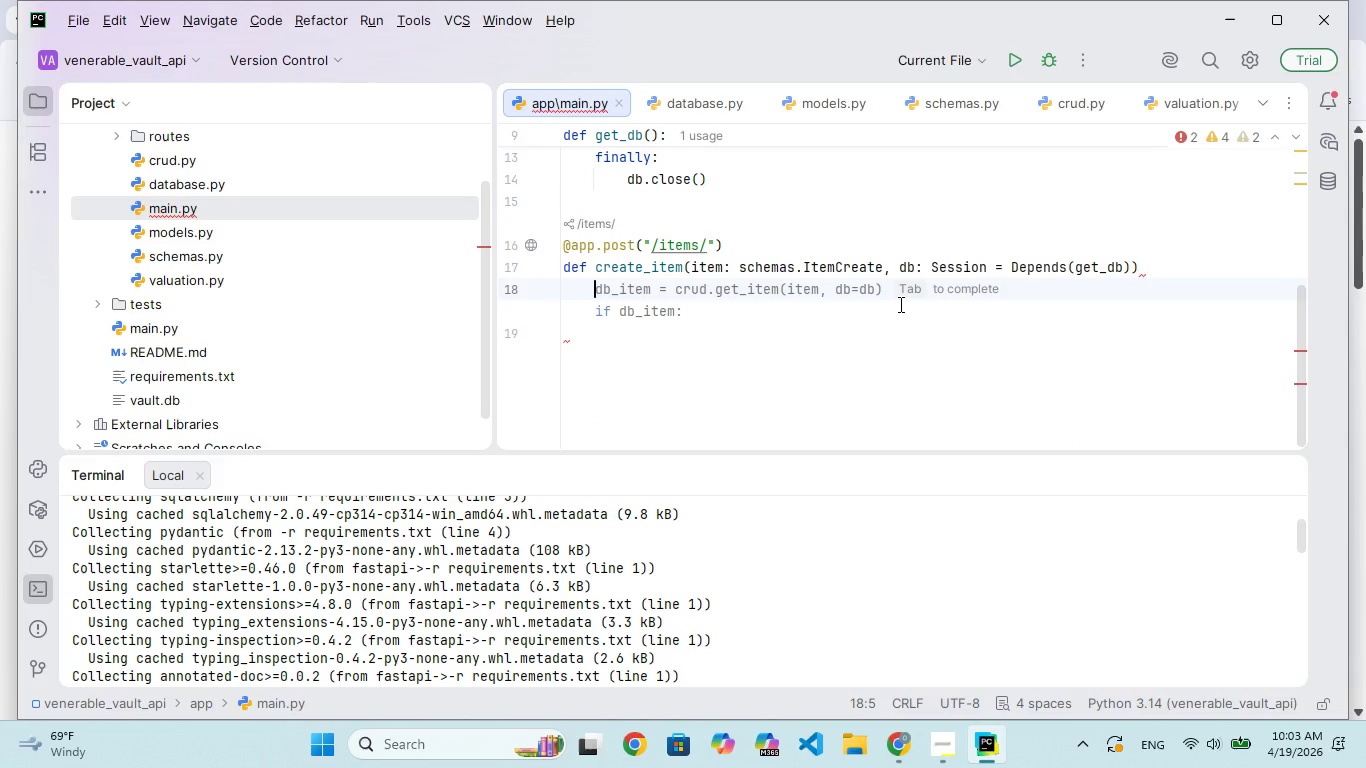 
wait(11.76)
 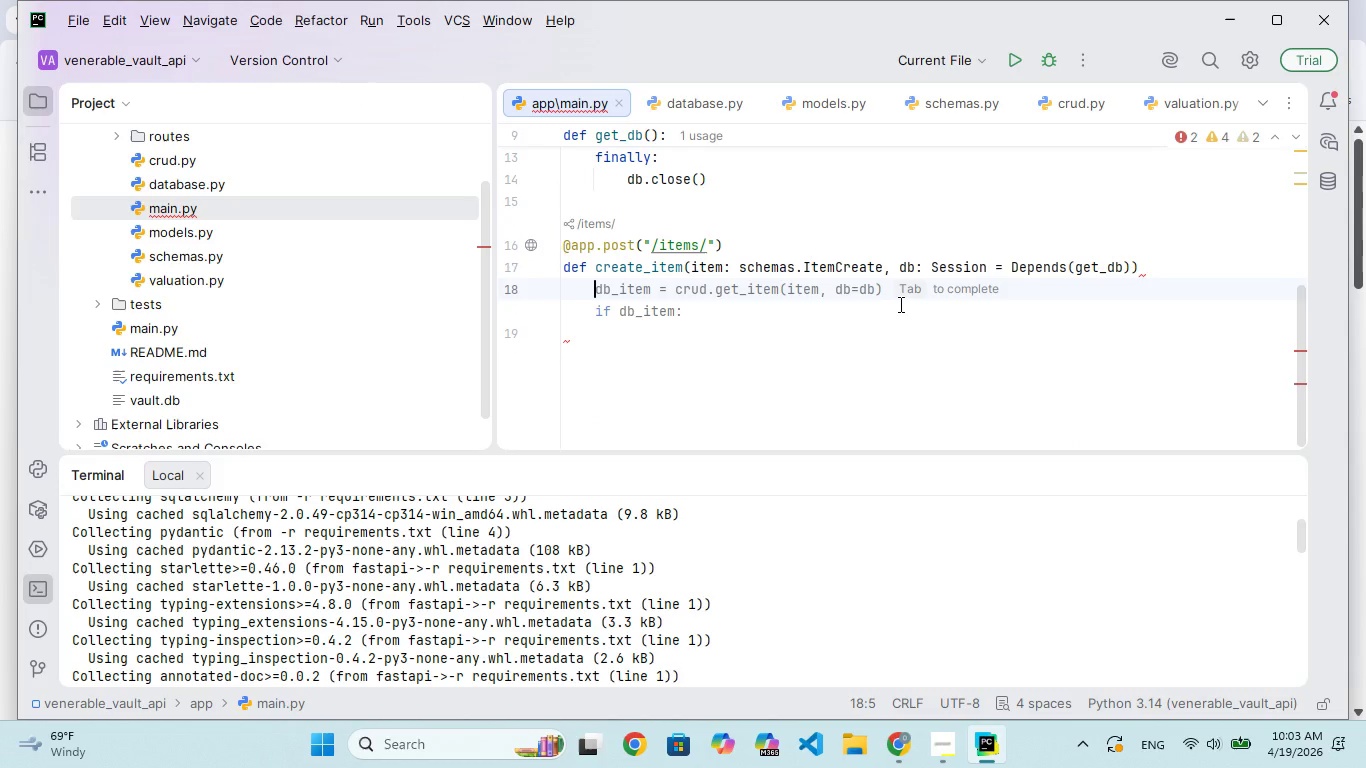 
key(ArrowUp)
 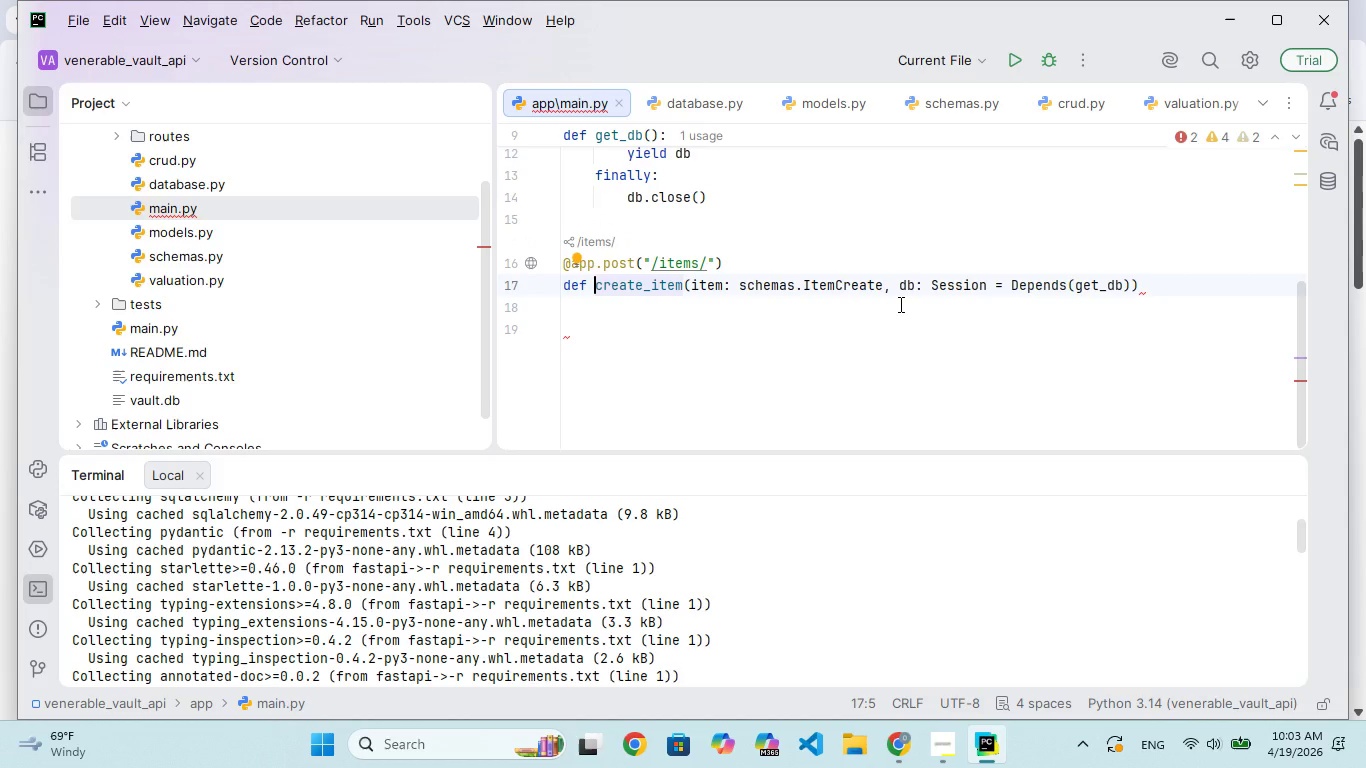 
hold_key(key=ArrowRight, duration=1.11)
 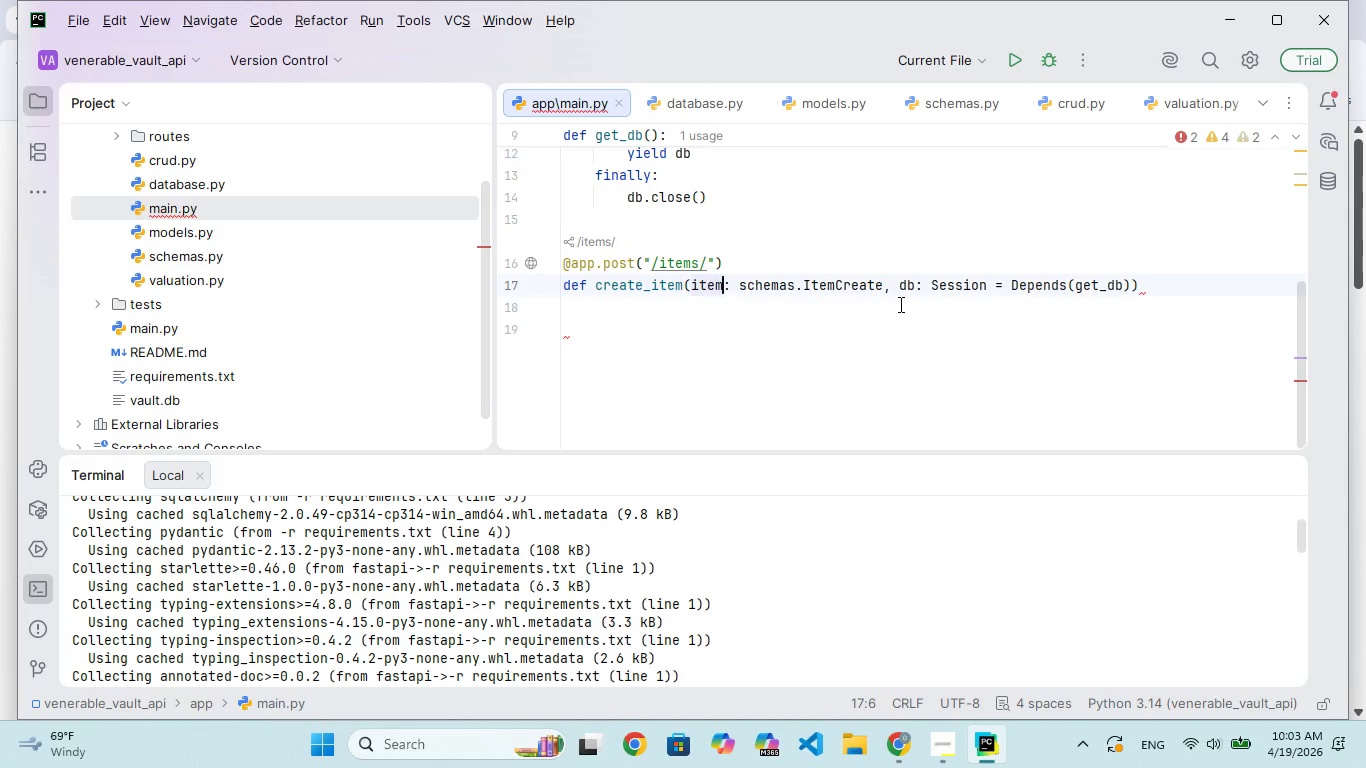 
key(ArrowRight)
 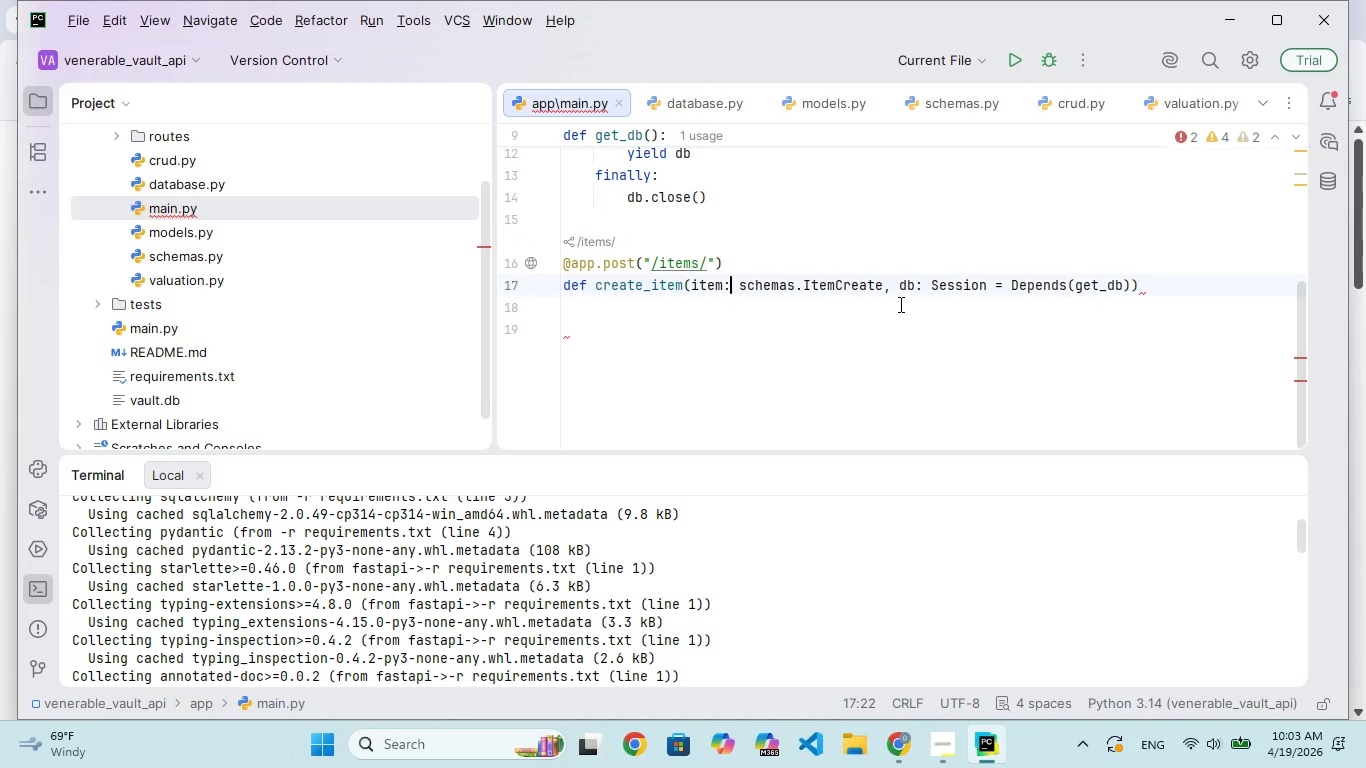 
key(ArrowRight)
 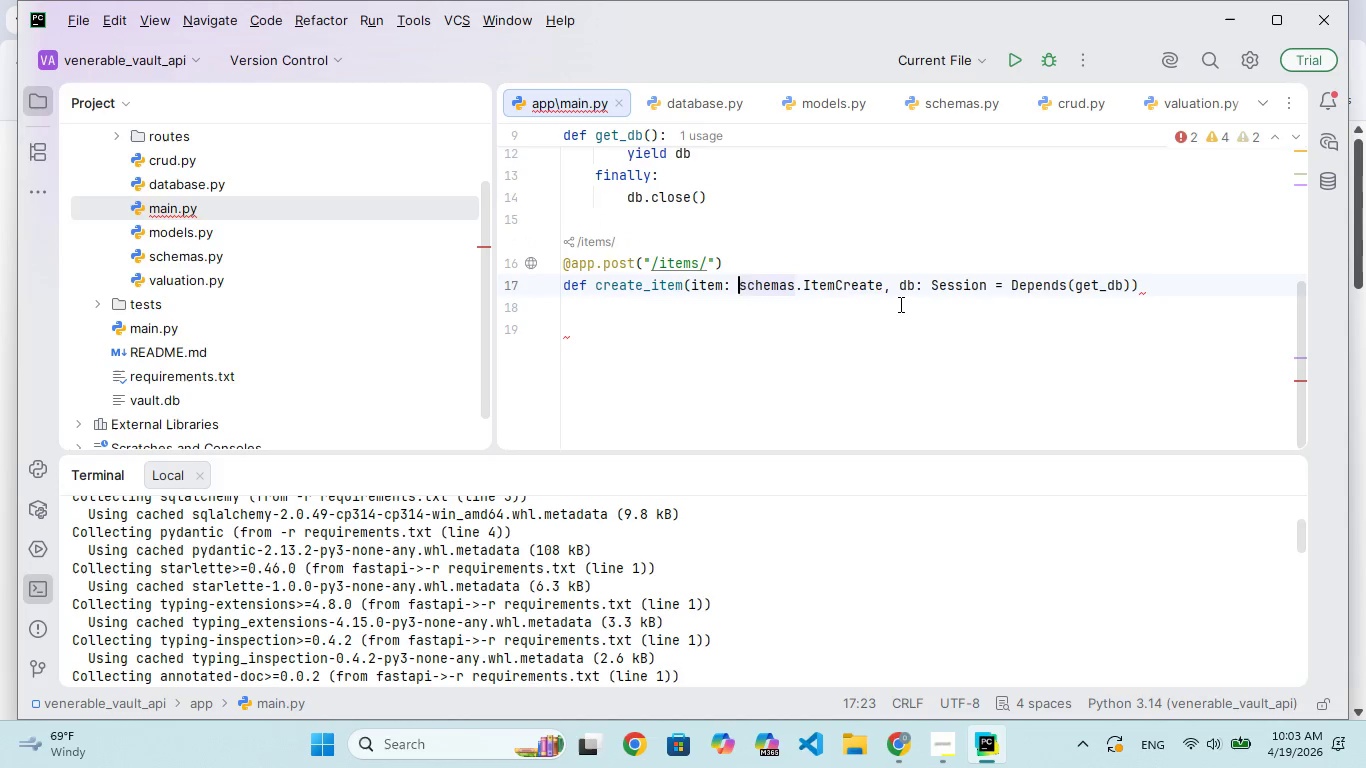 
key(ArrowRight)
 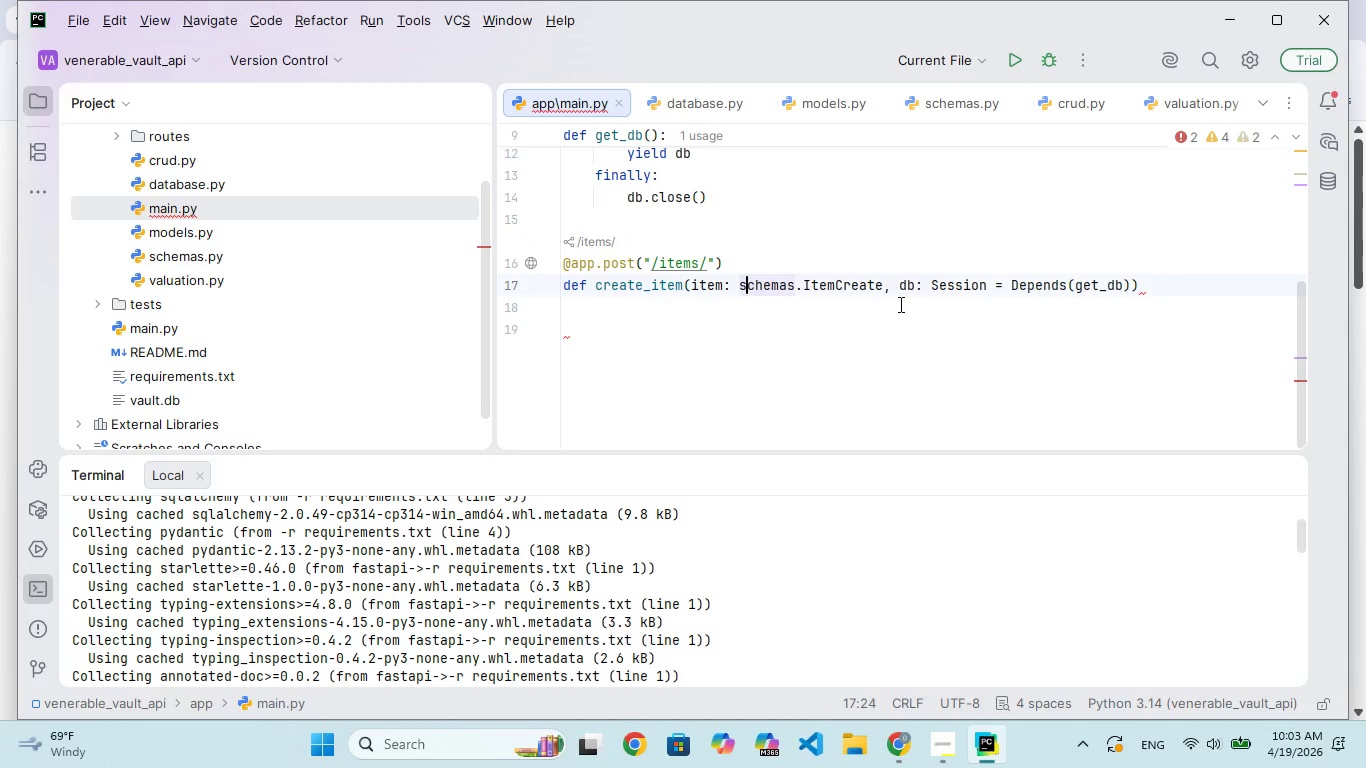 
key(ArrowRight)
 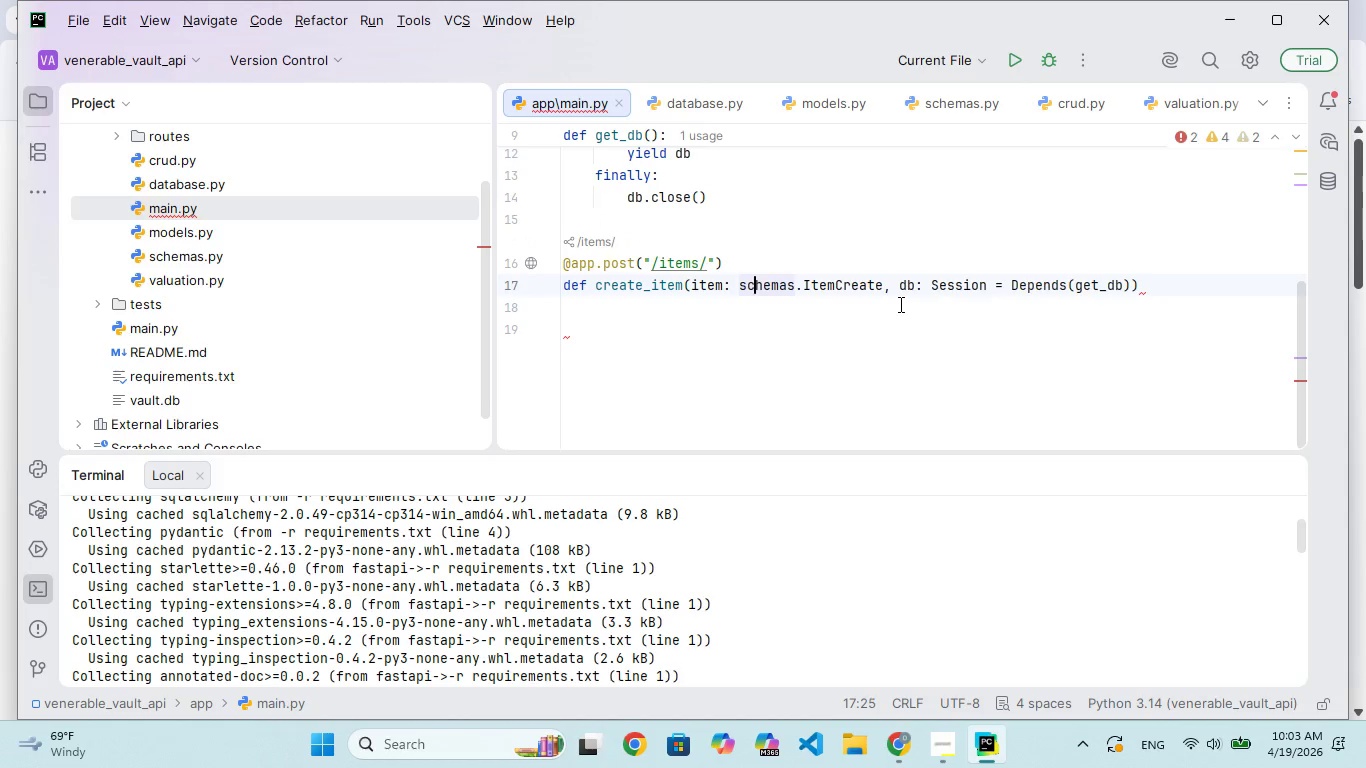 
key(ArrowRight)
 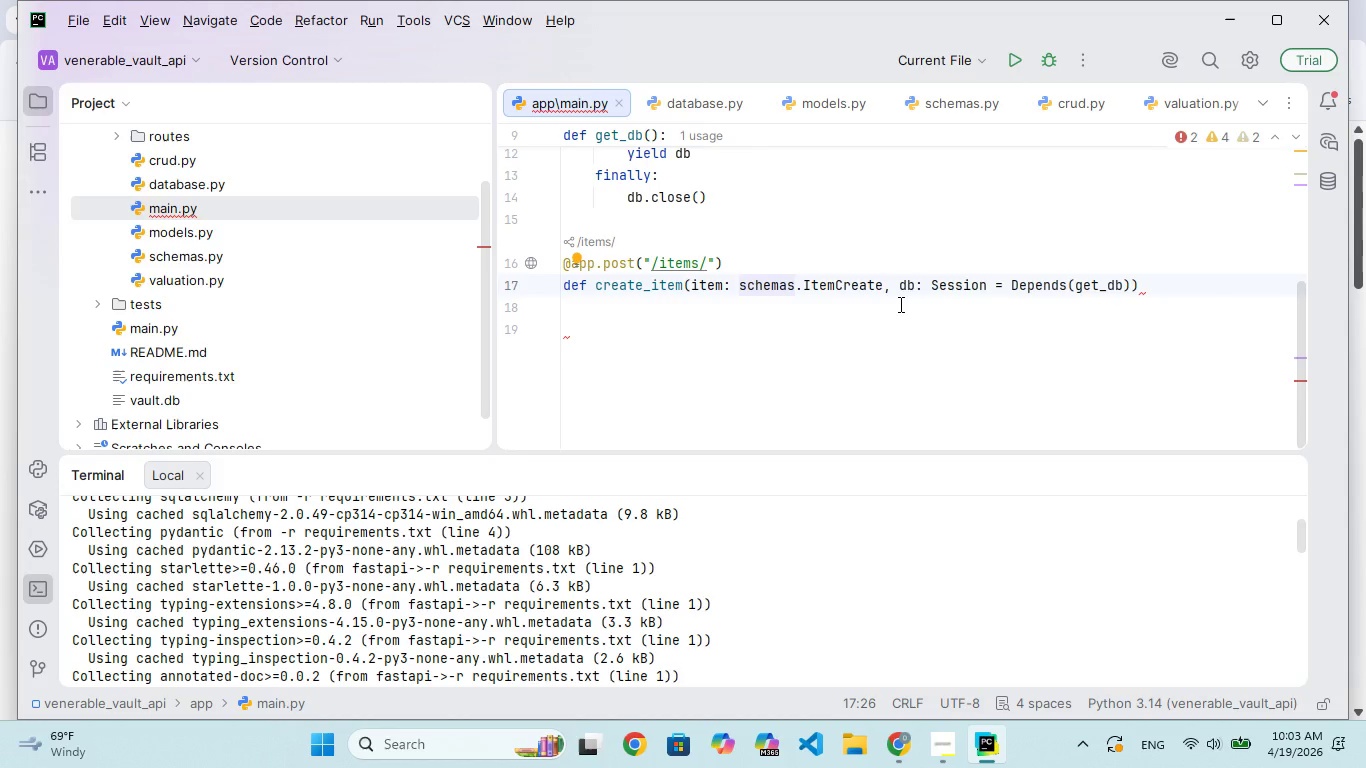 
key(ArrowRight)
 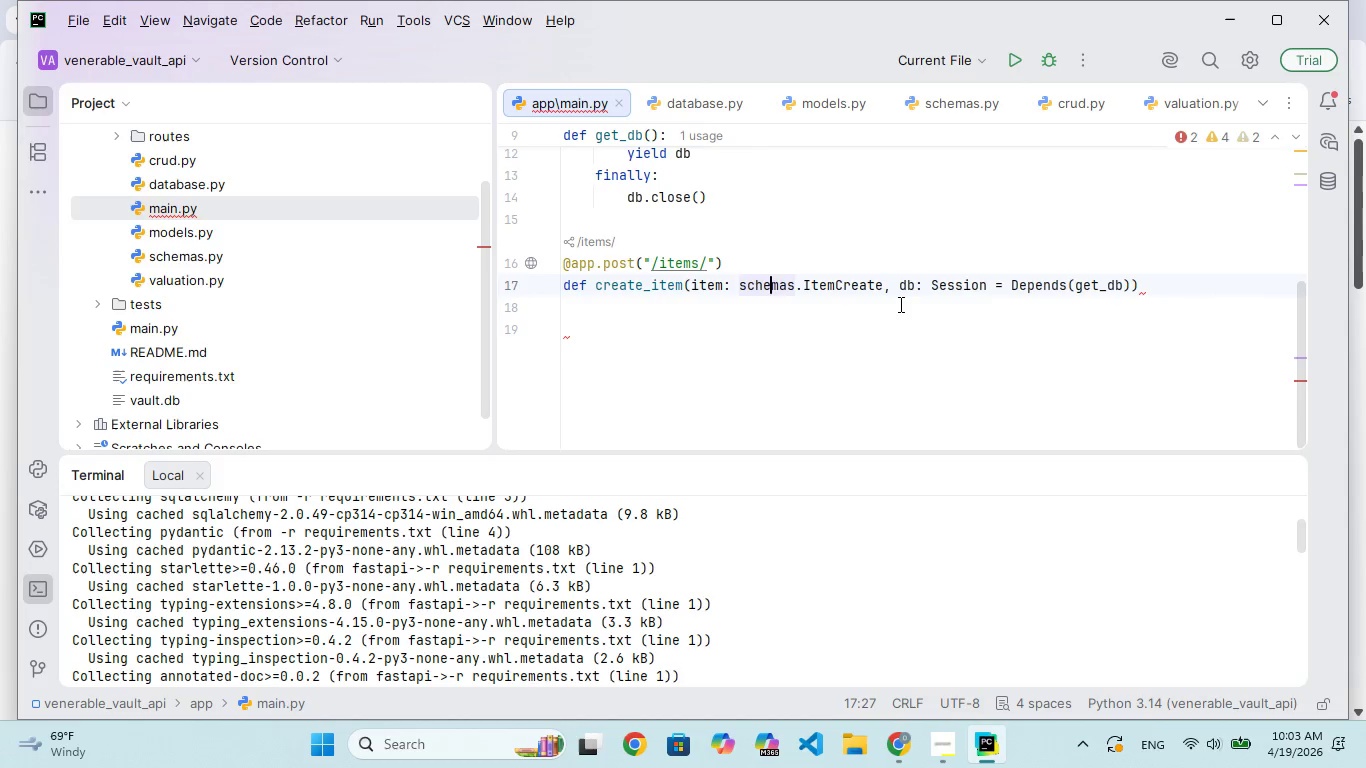 
key(ArrowRight)
 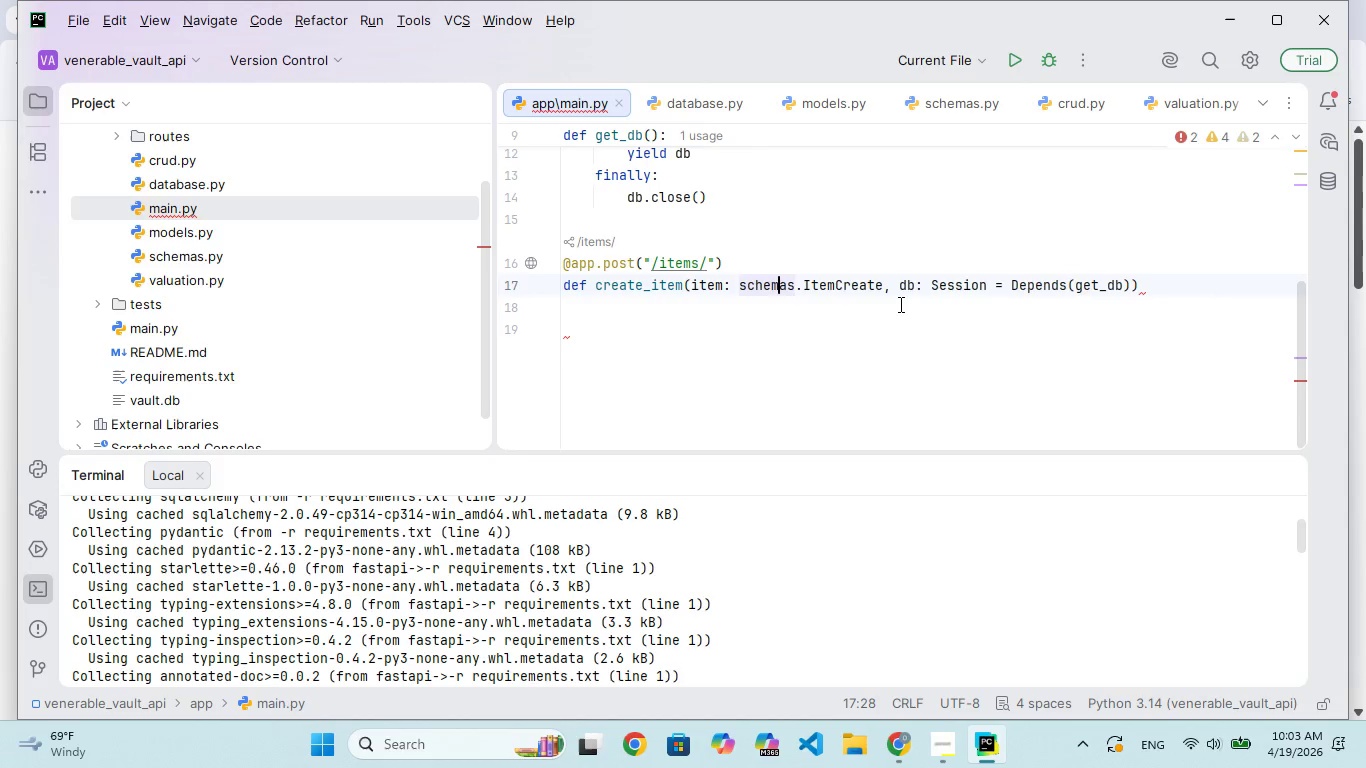 
key(ArrowRight)
 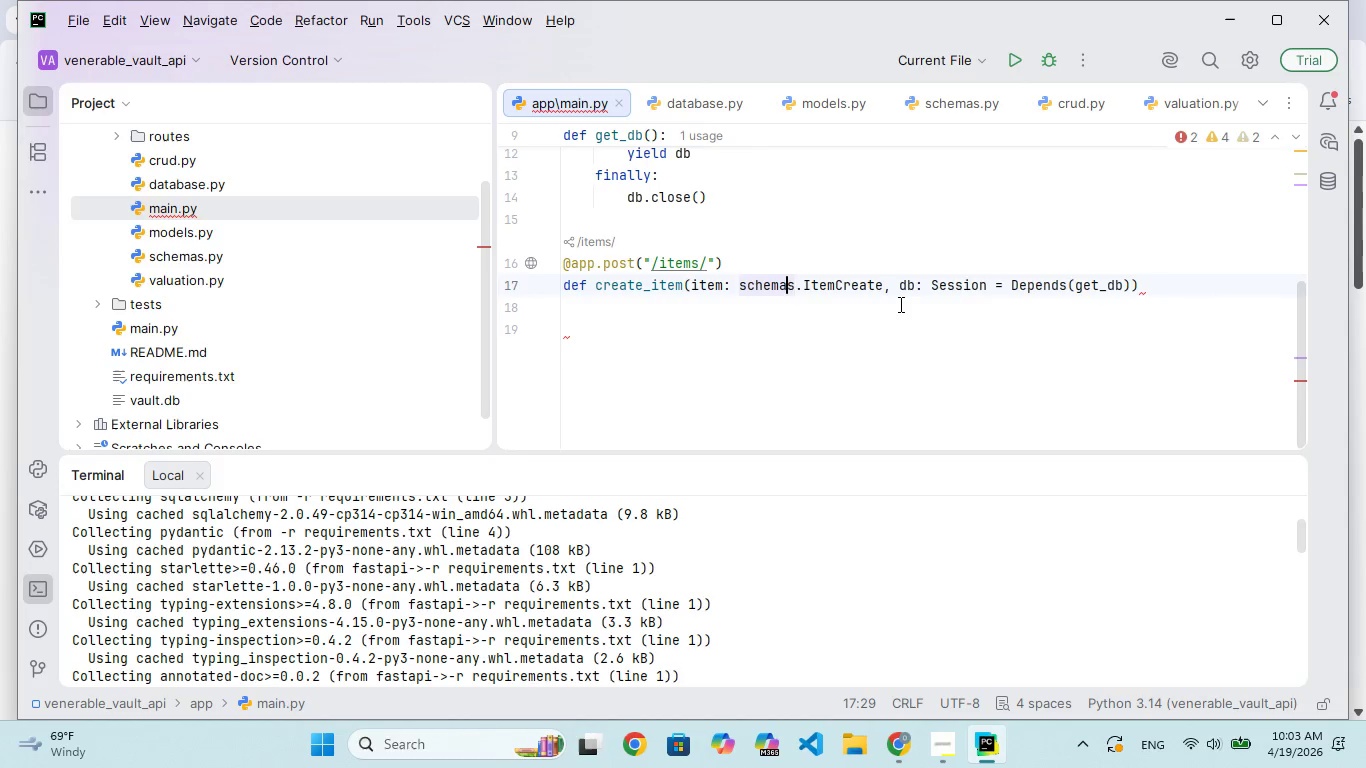 
key(ArrowRight)
 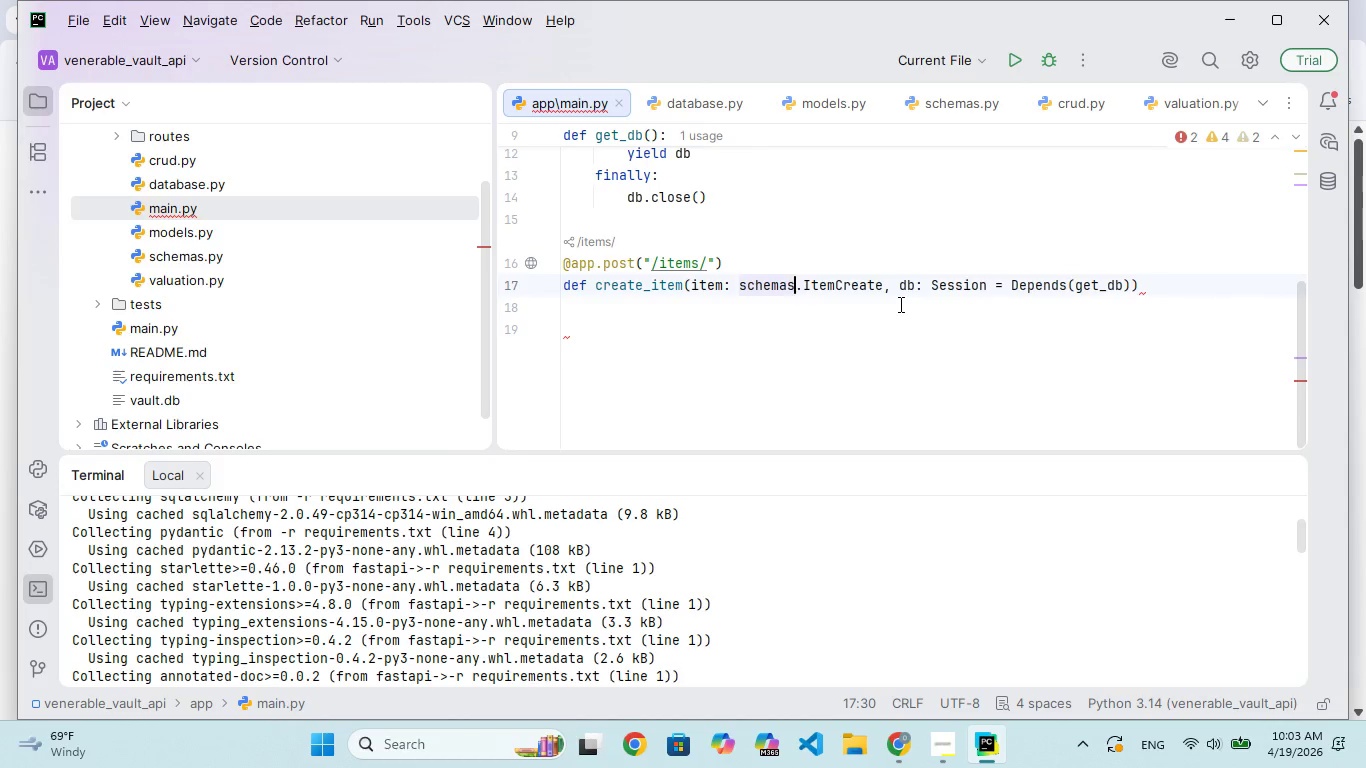 
hold_key(key=ArrowRight, duration=0.45)
 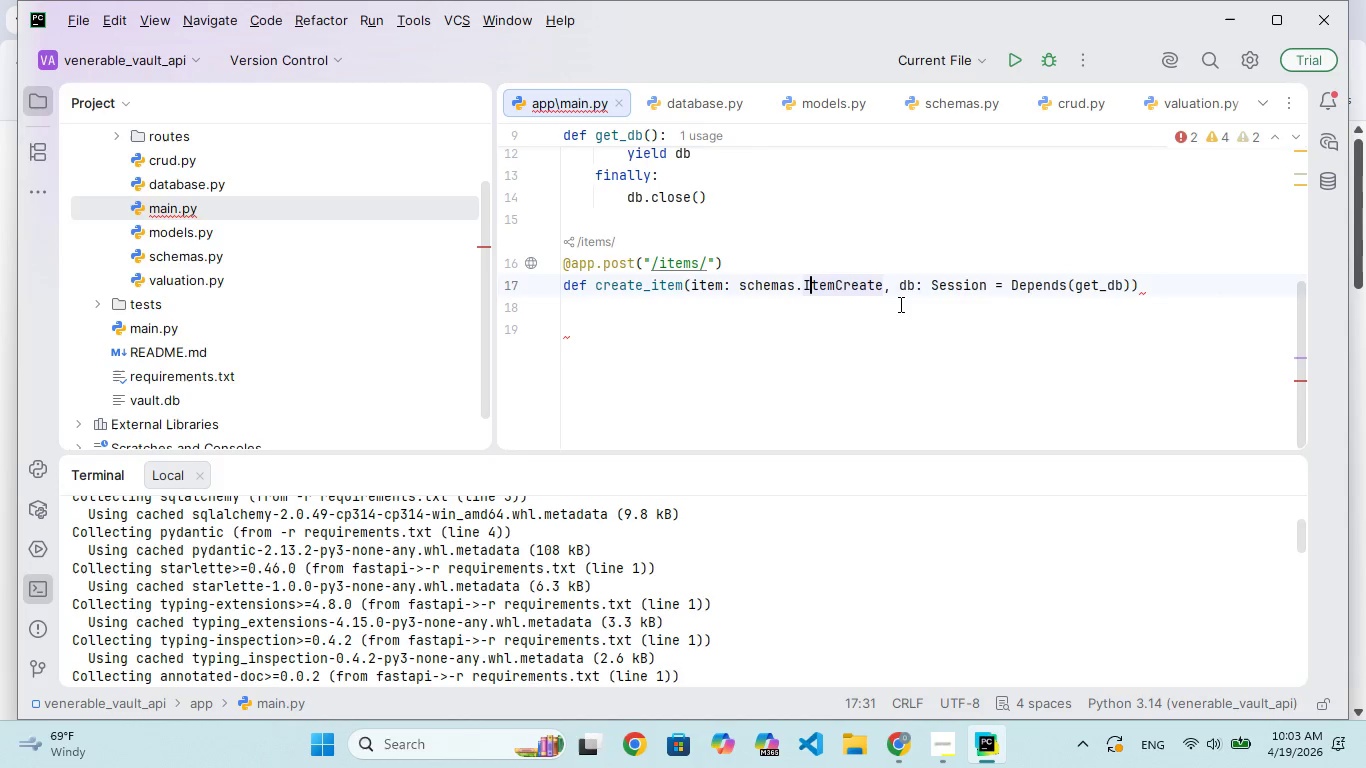 
key(ArrowRight)
 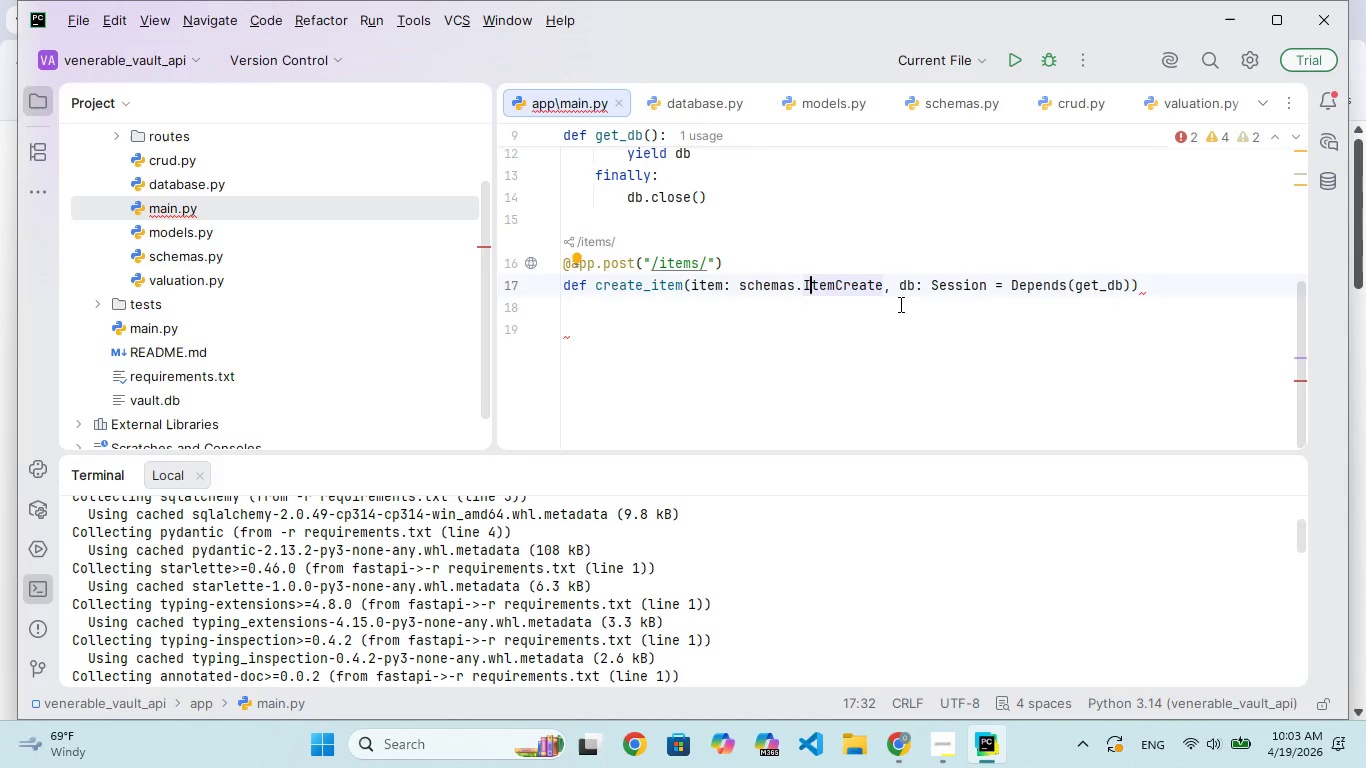 
key(ArrowRight)
 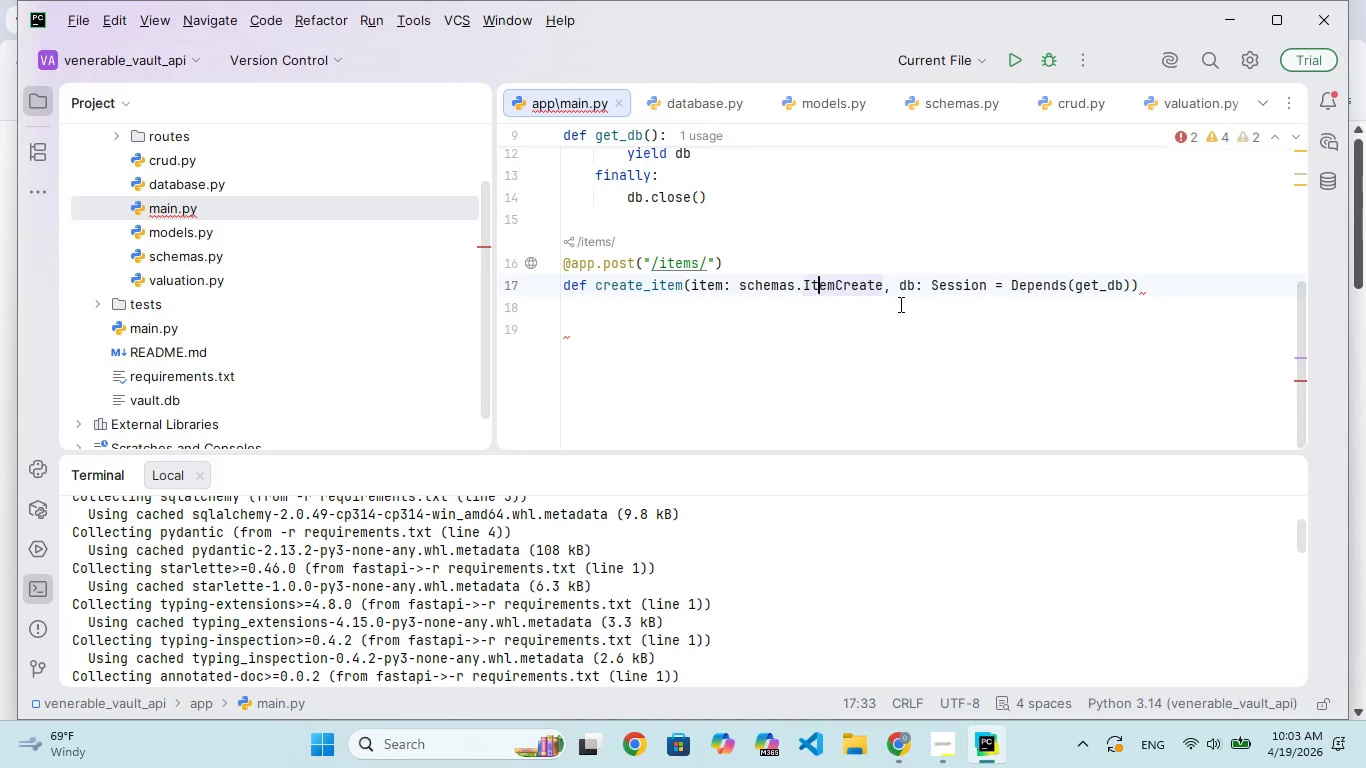 
hold_key(key=ArrowRight, duration=0.66)
 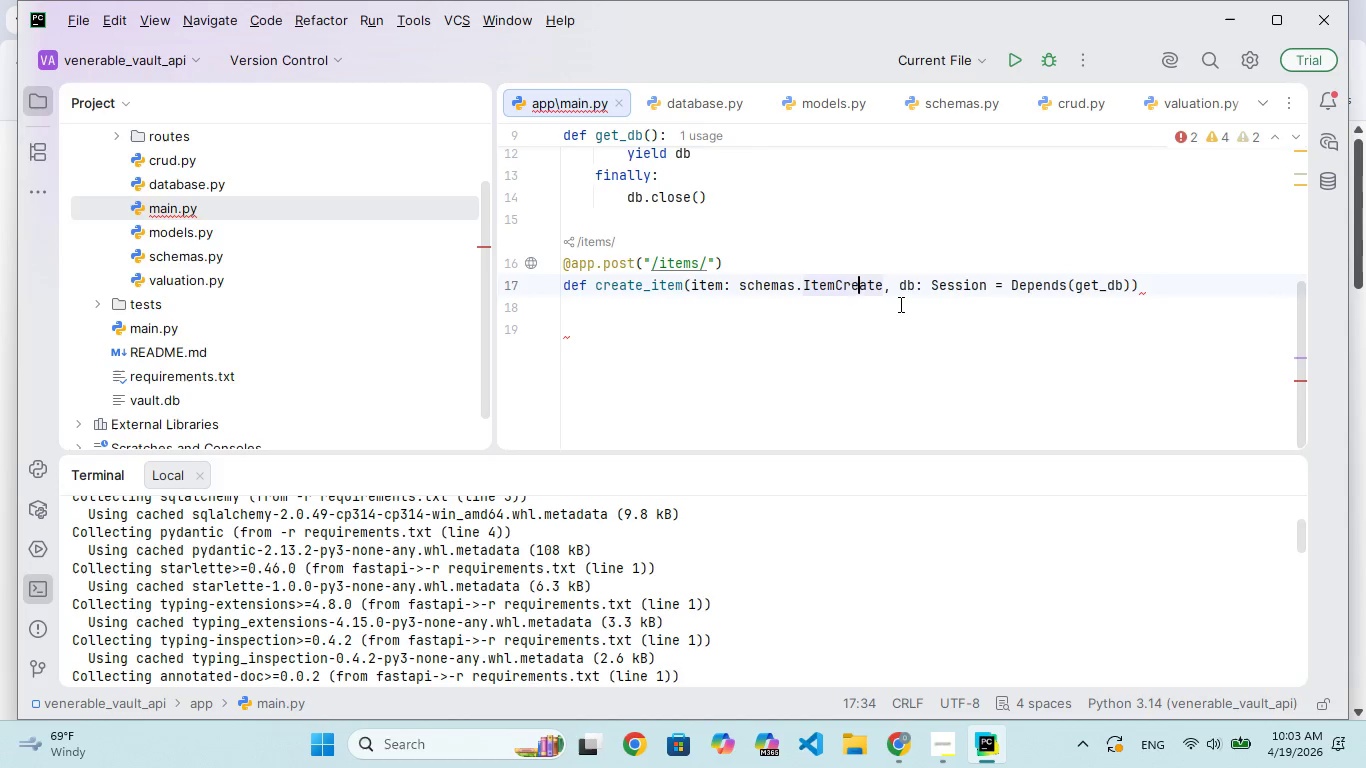 
key(ArrowRight)
 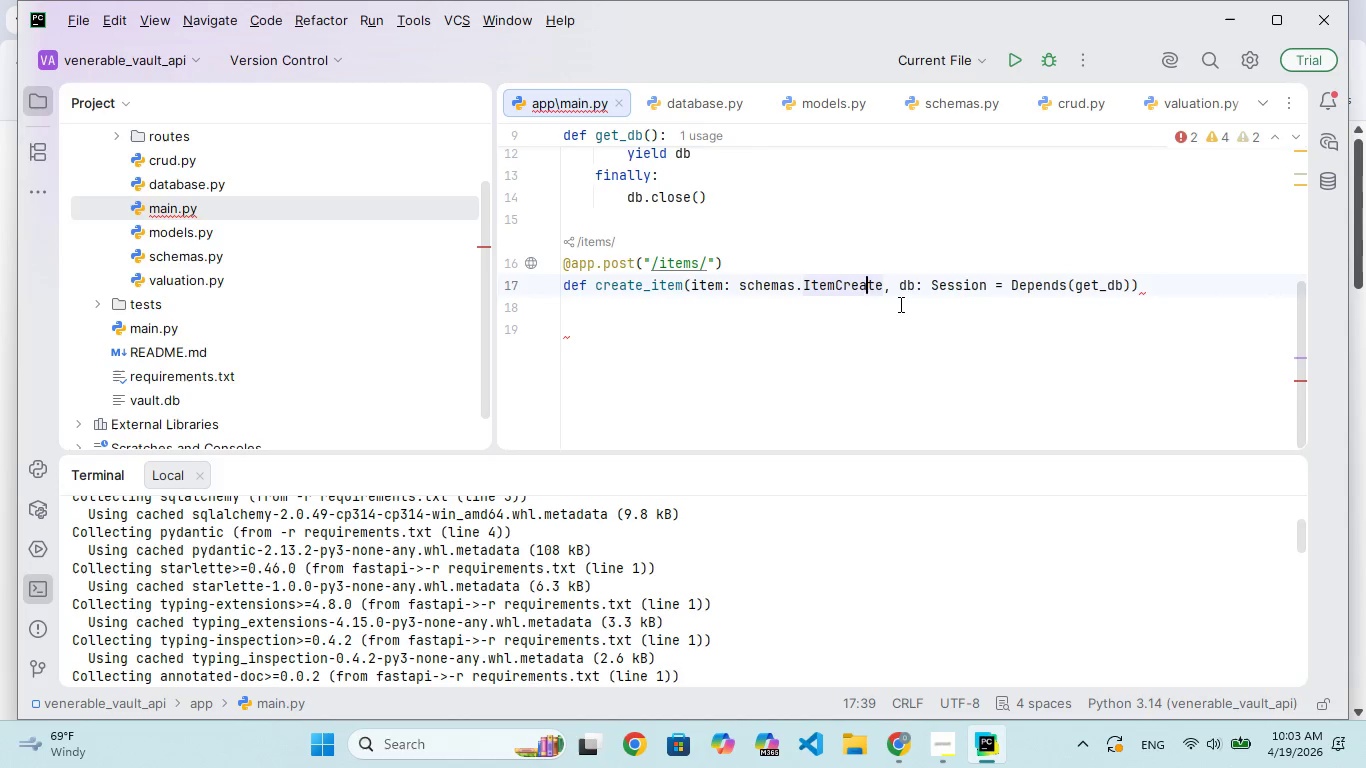 
key(ArrowRight)
 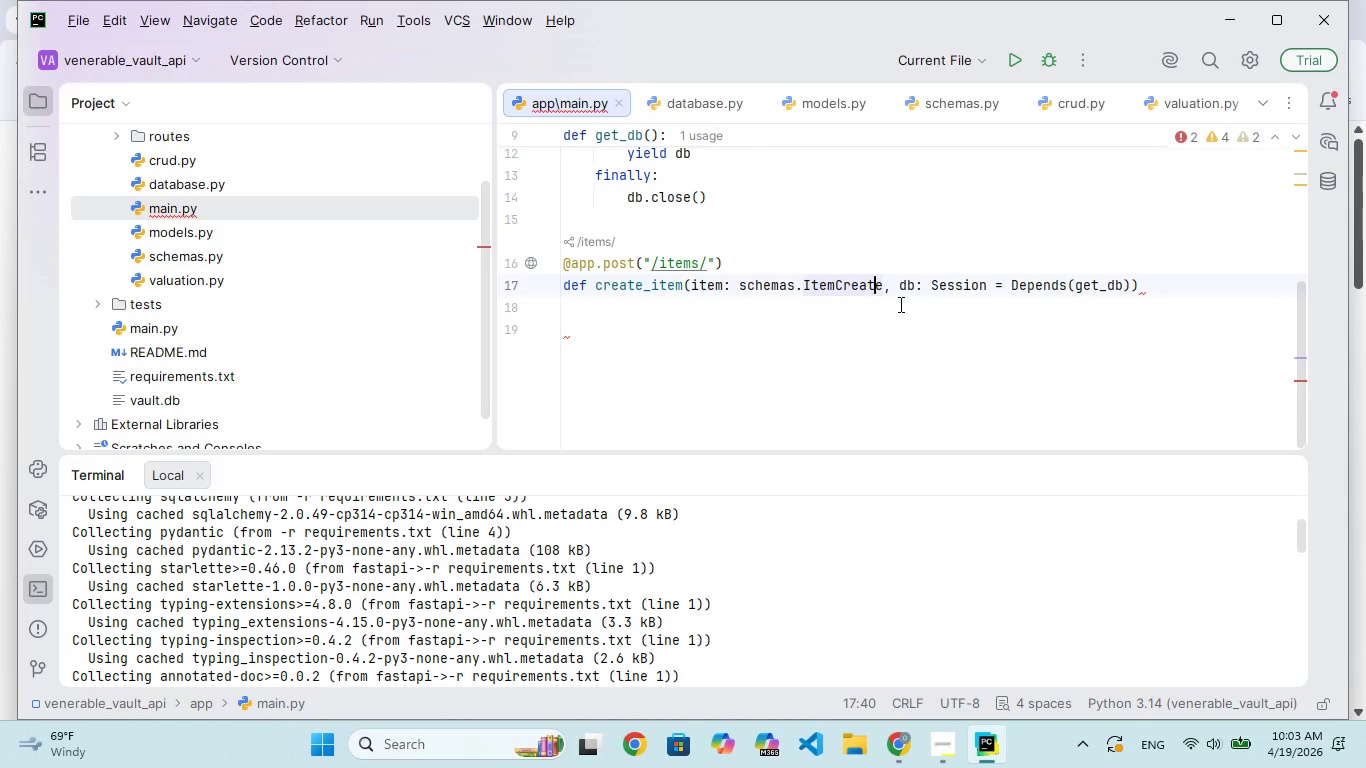 
key(ArrowRight)
 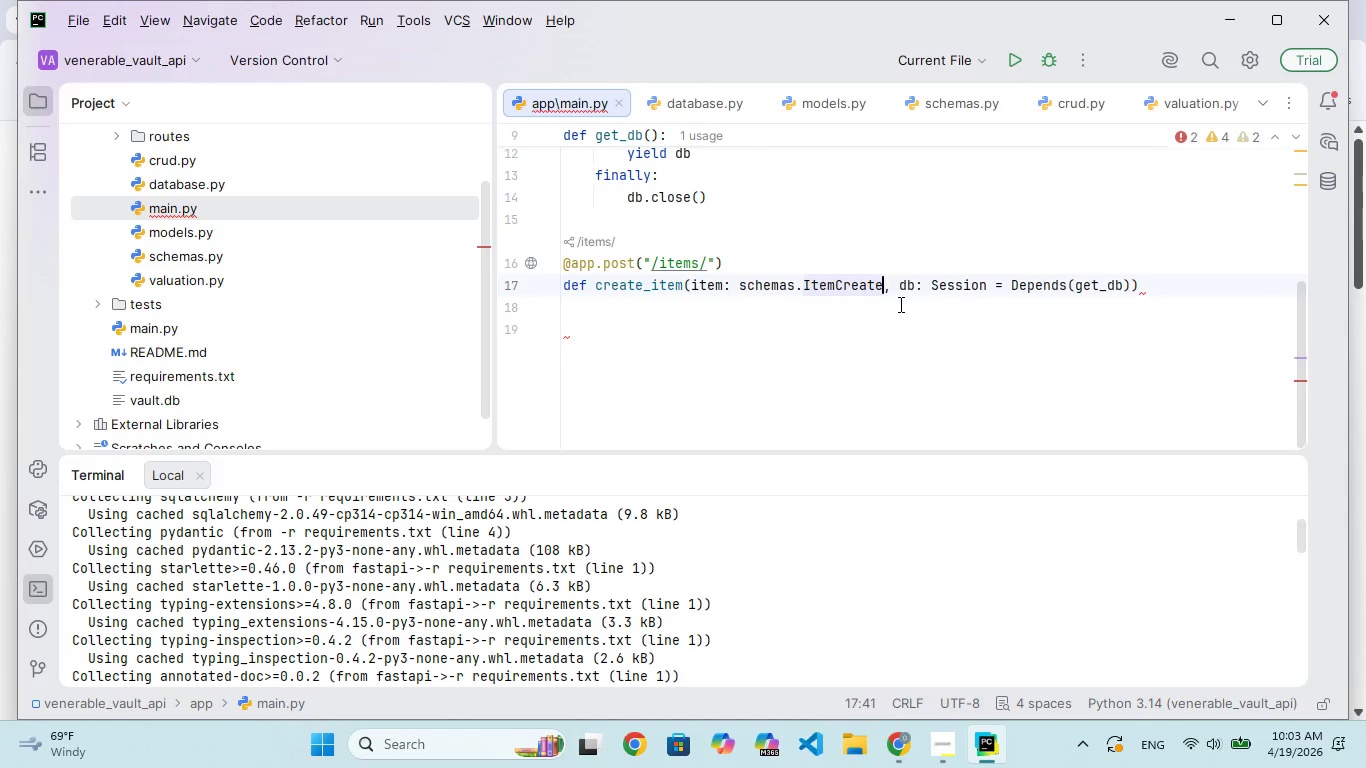 
key(ArrowRight)
 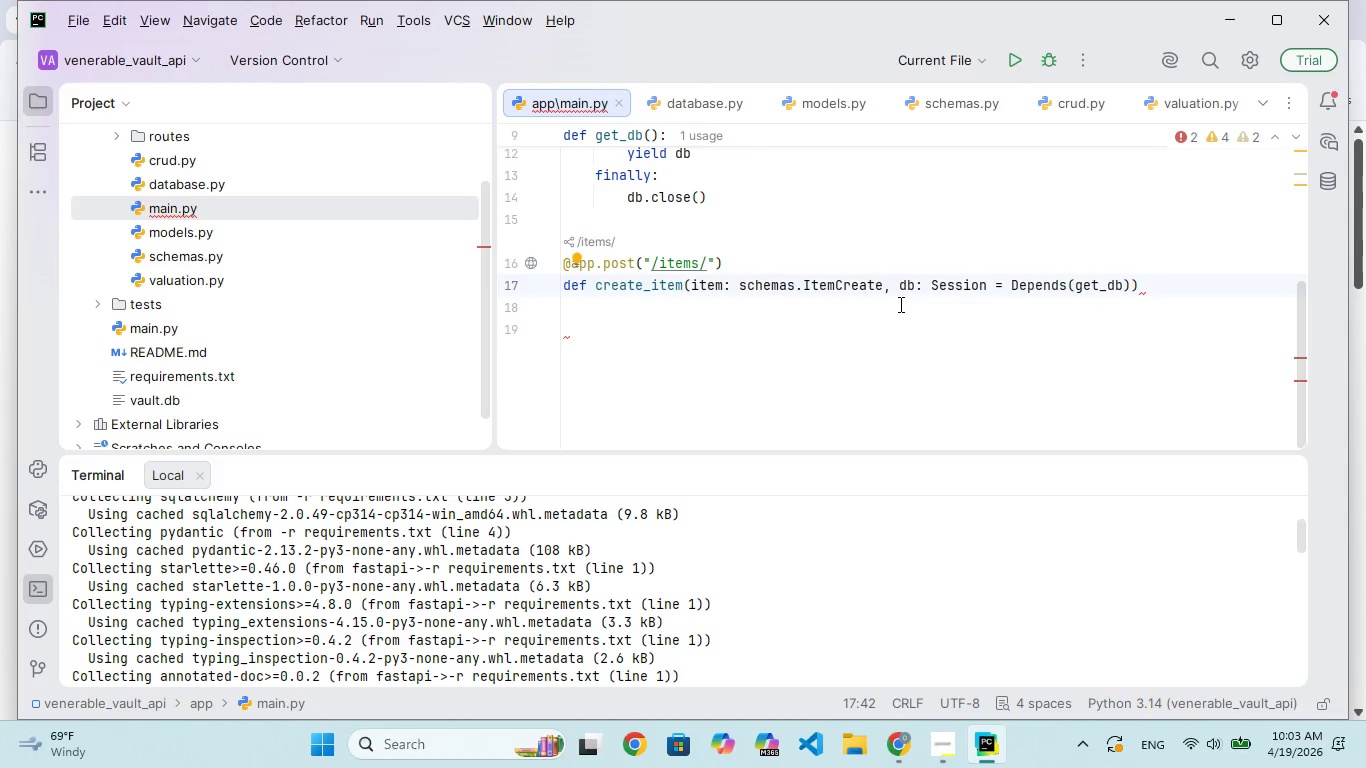 
hold_key(key=ArrowRight, duration=1.33)
 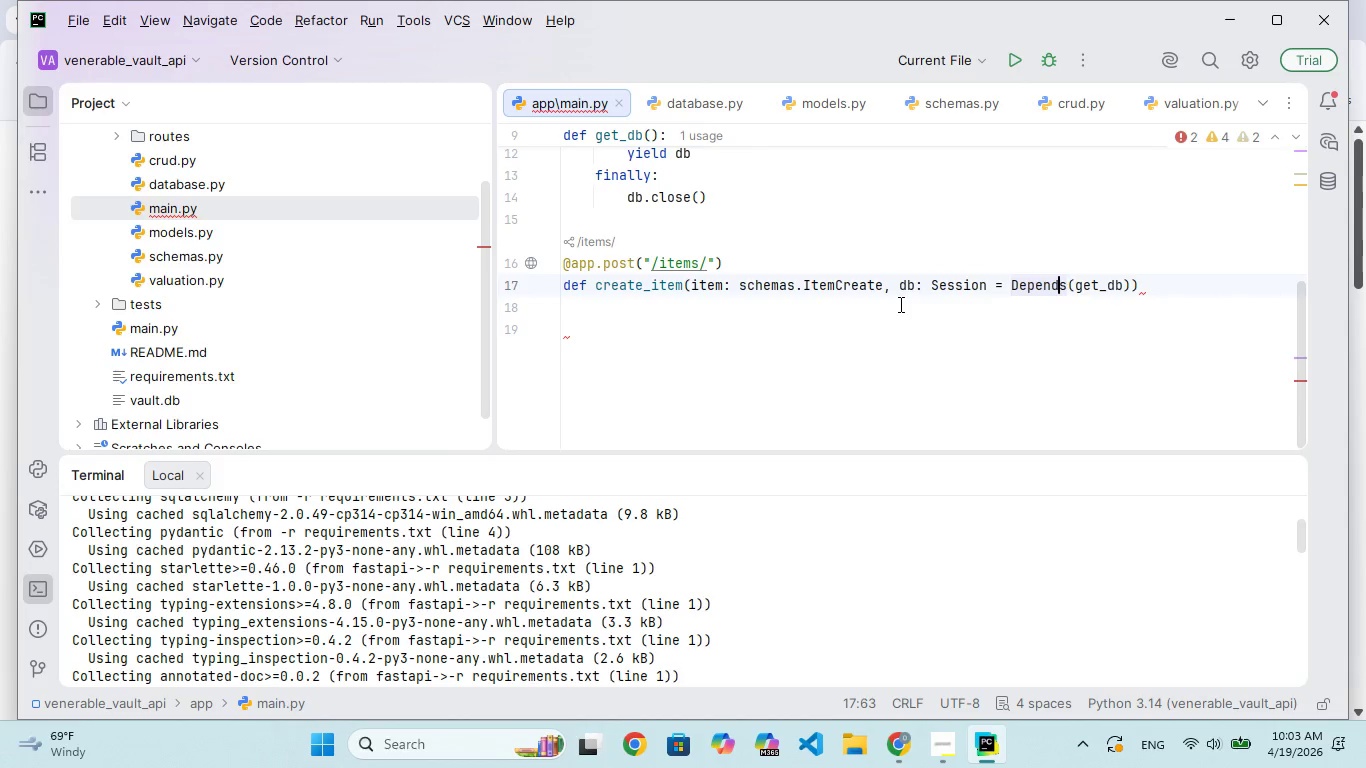 
hold_key(key=ArrowRight, duration=0.7)
 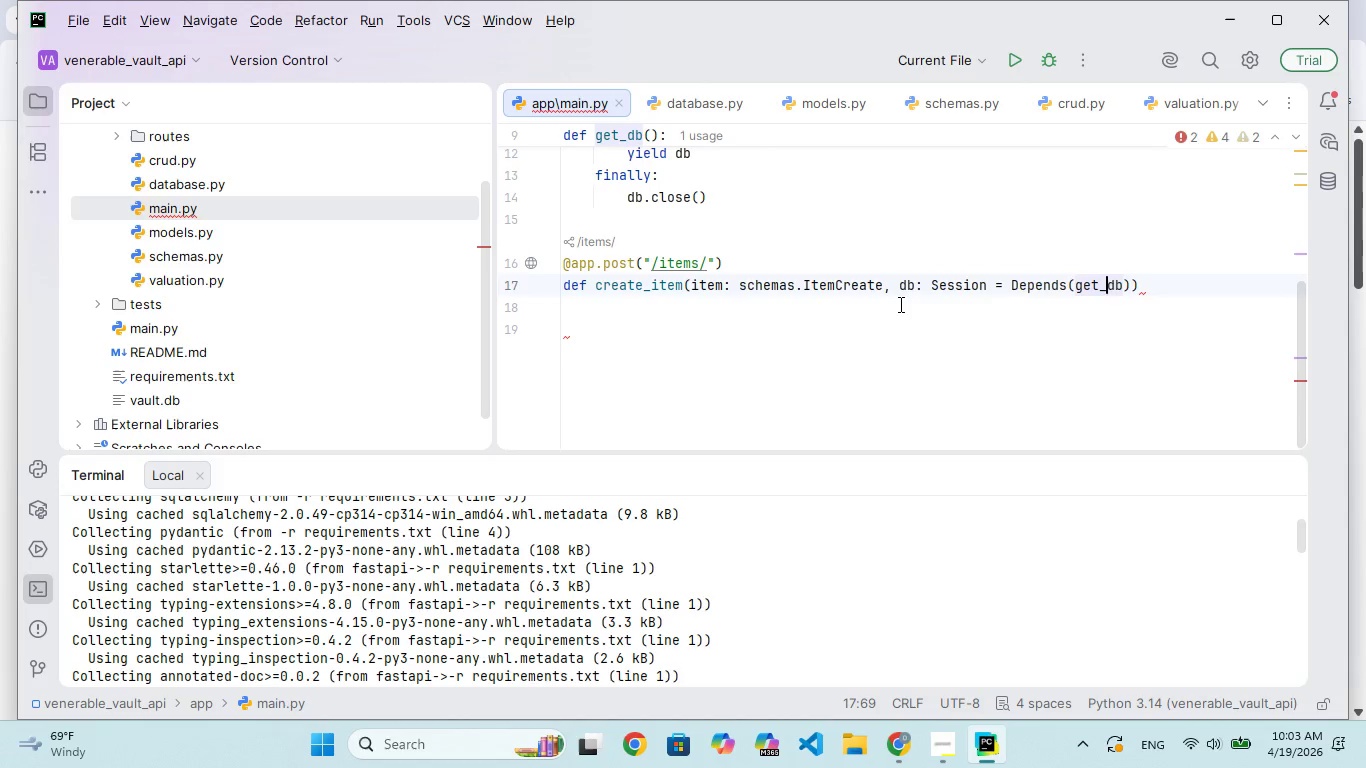 
hold_key(key=ArrowRight, duration=0.78)
 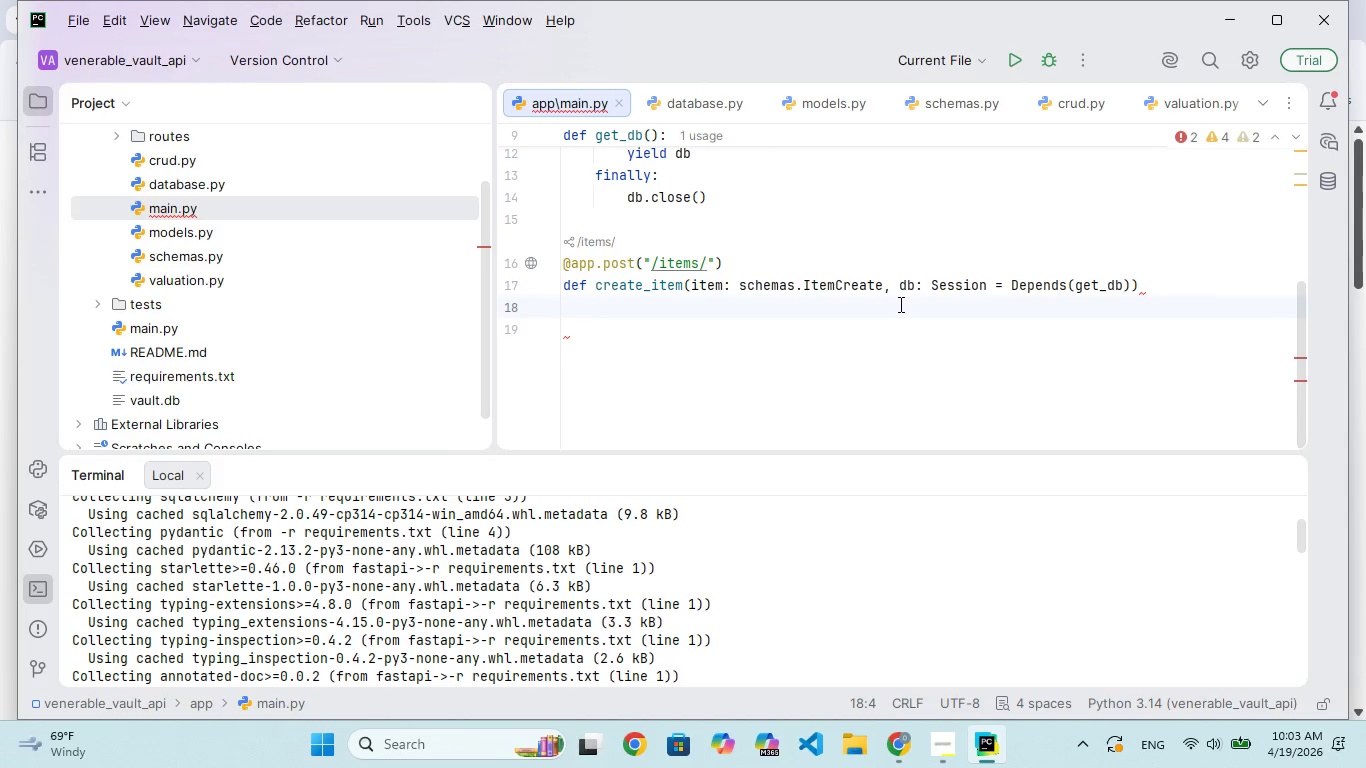 
key(ArrowLeft)
 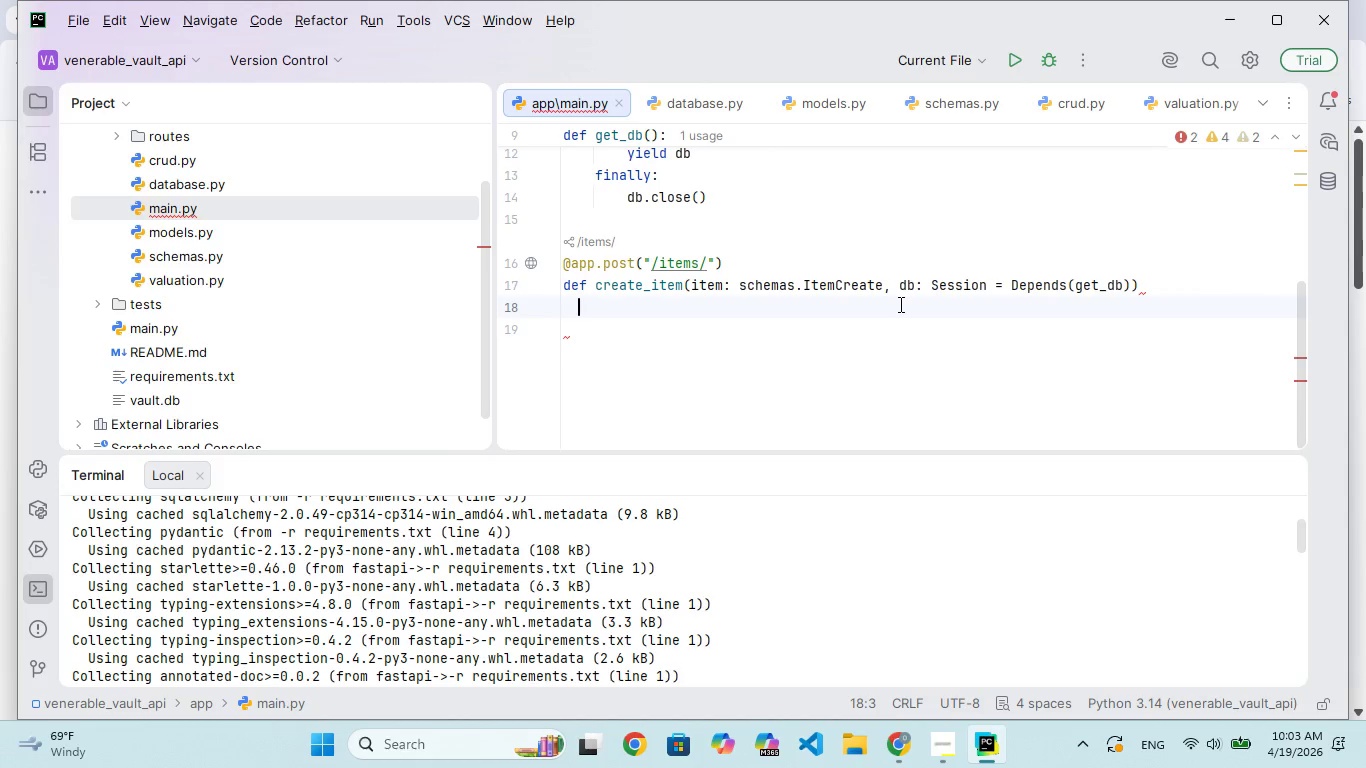 
key(ArrowLeft)
 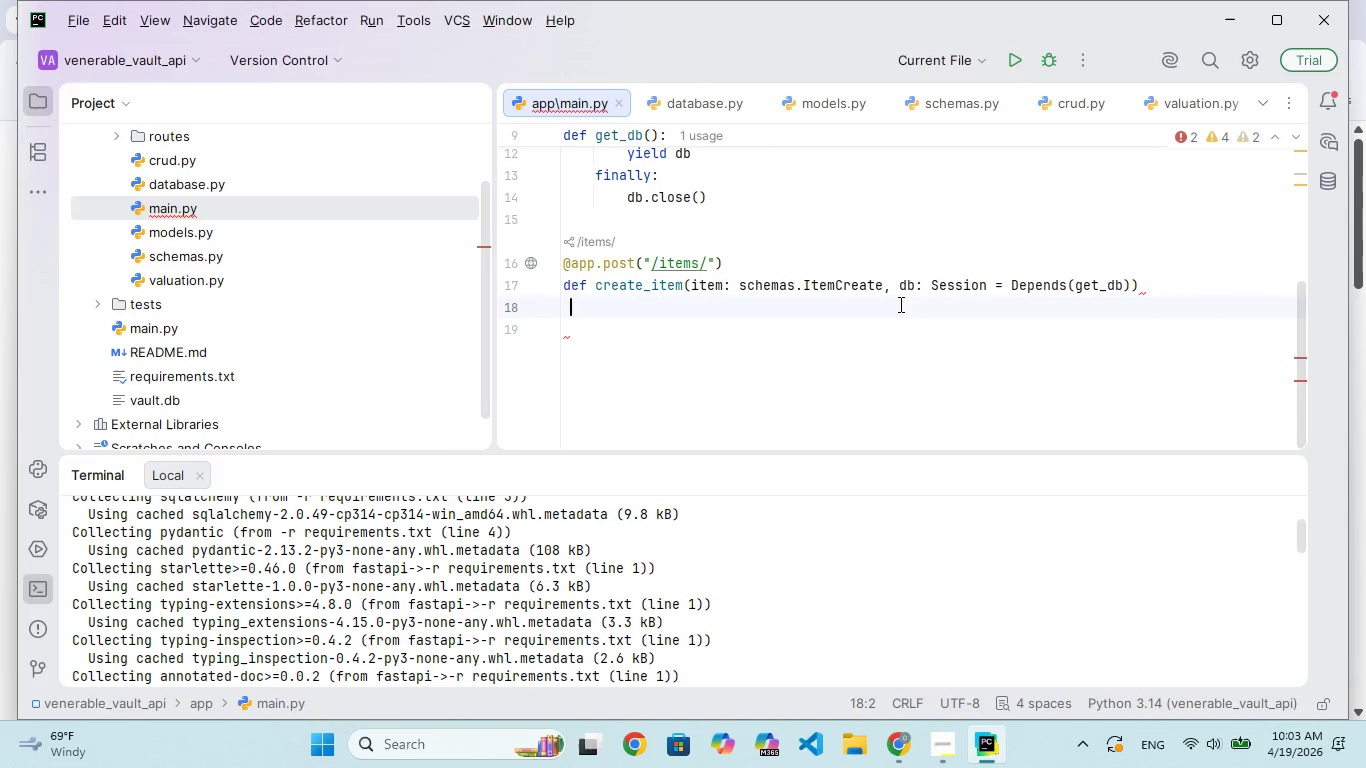 
key(ArrowLeft)
 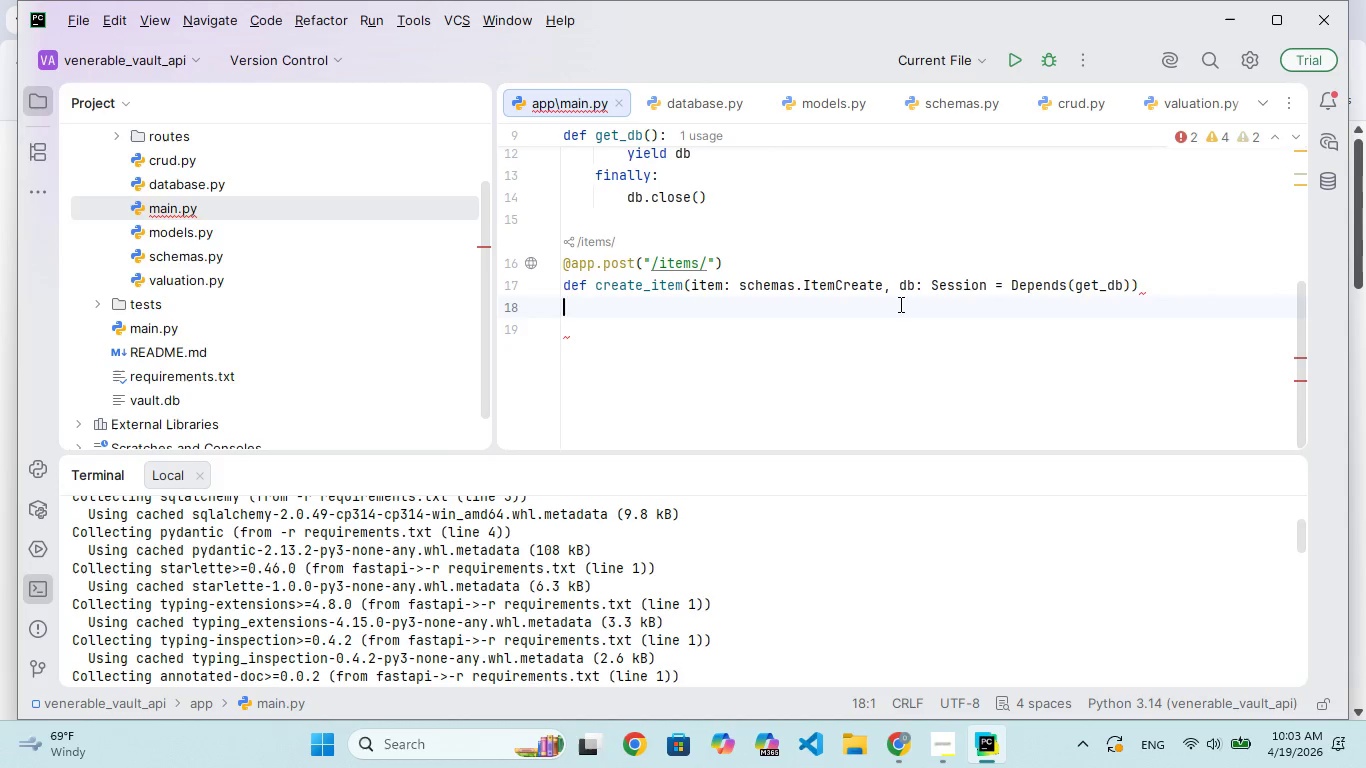 
key(ArrowLeft)
 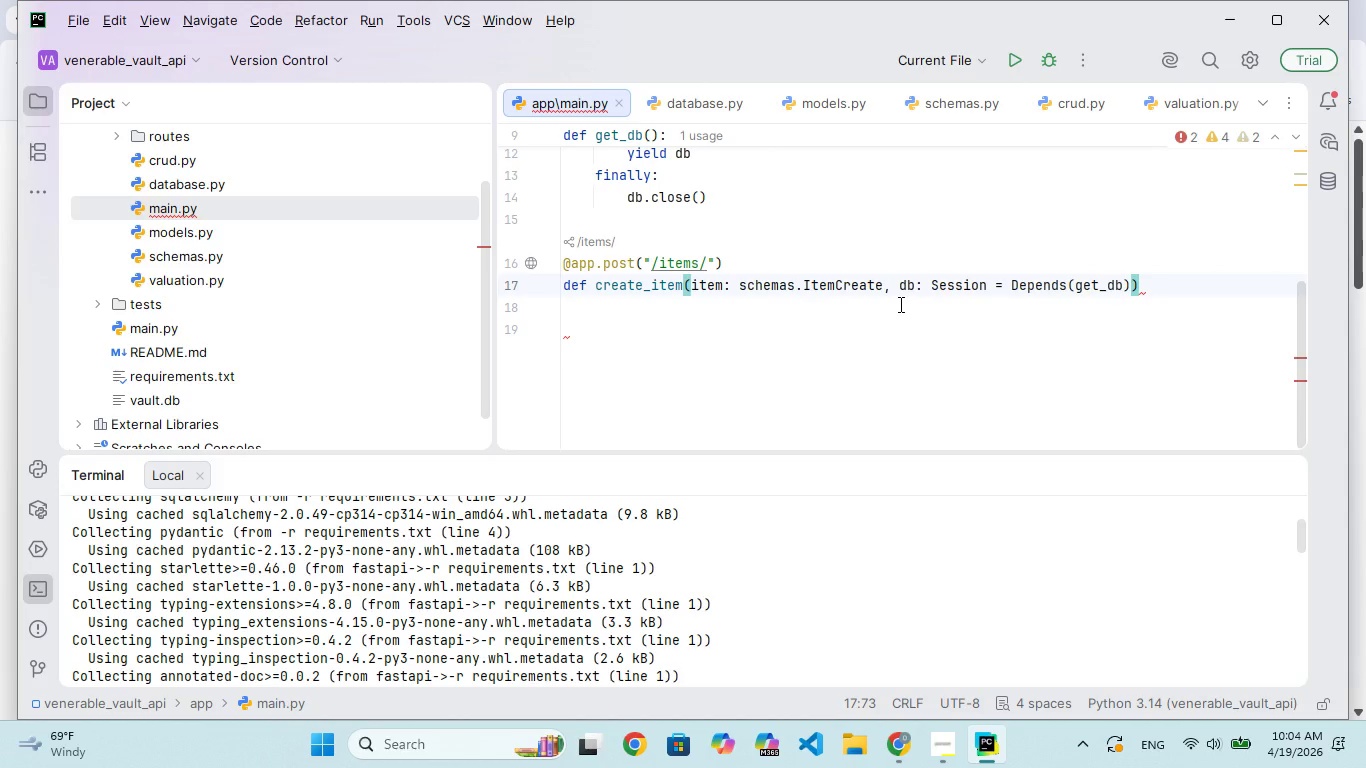 
key(Shift+ShiftRight)
 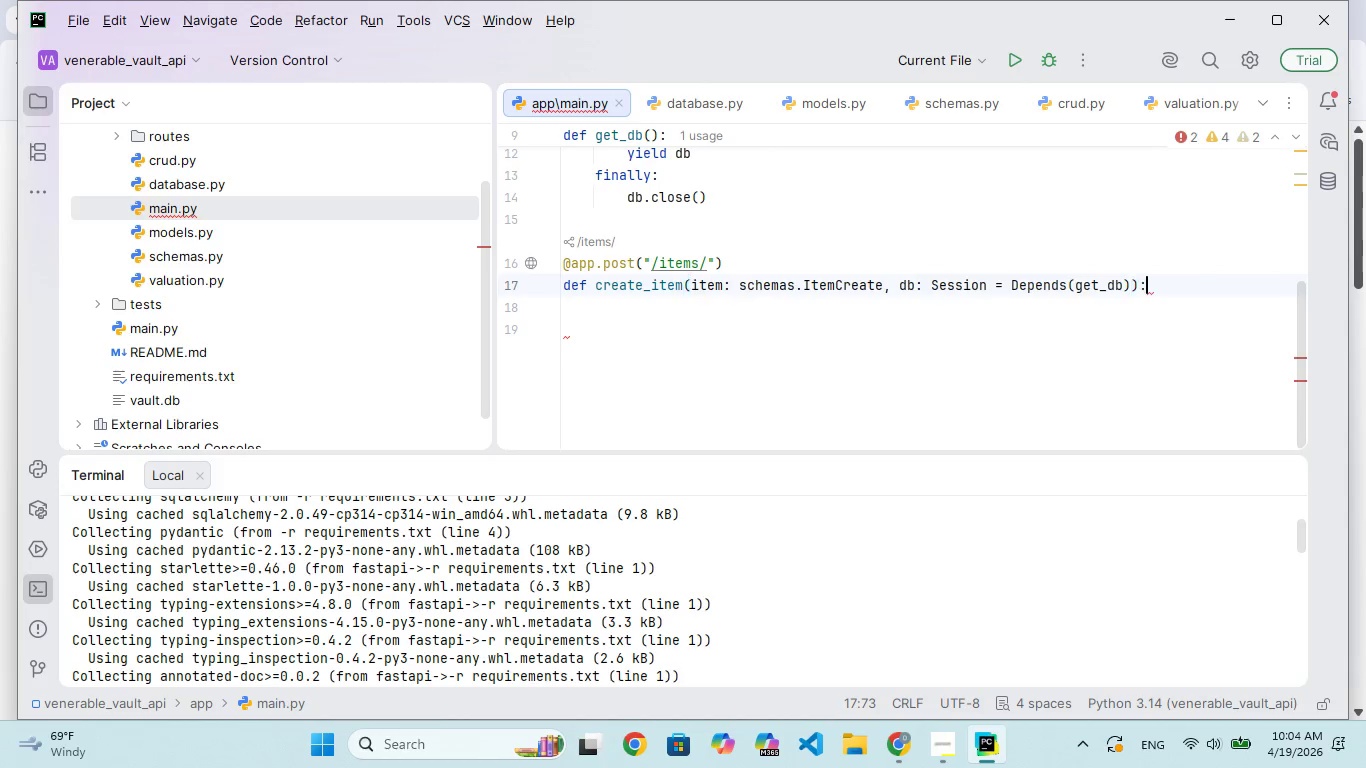 
key(Shift+Semicolon)
 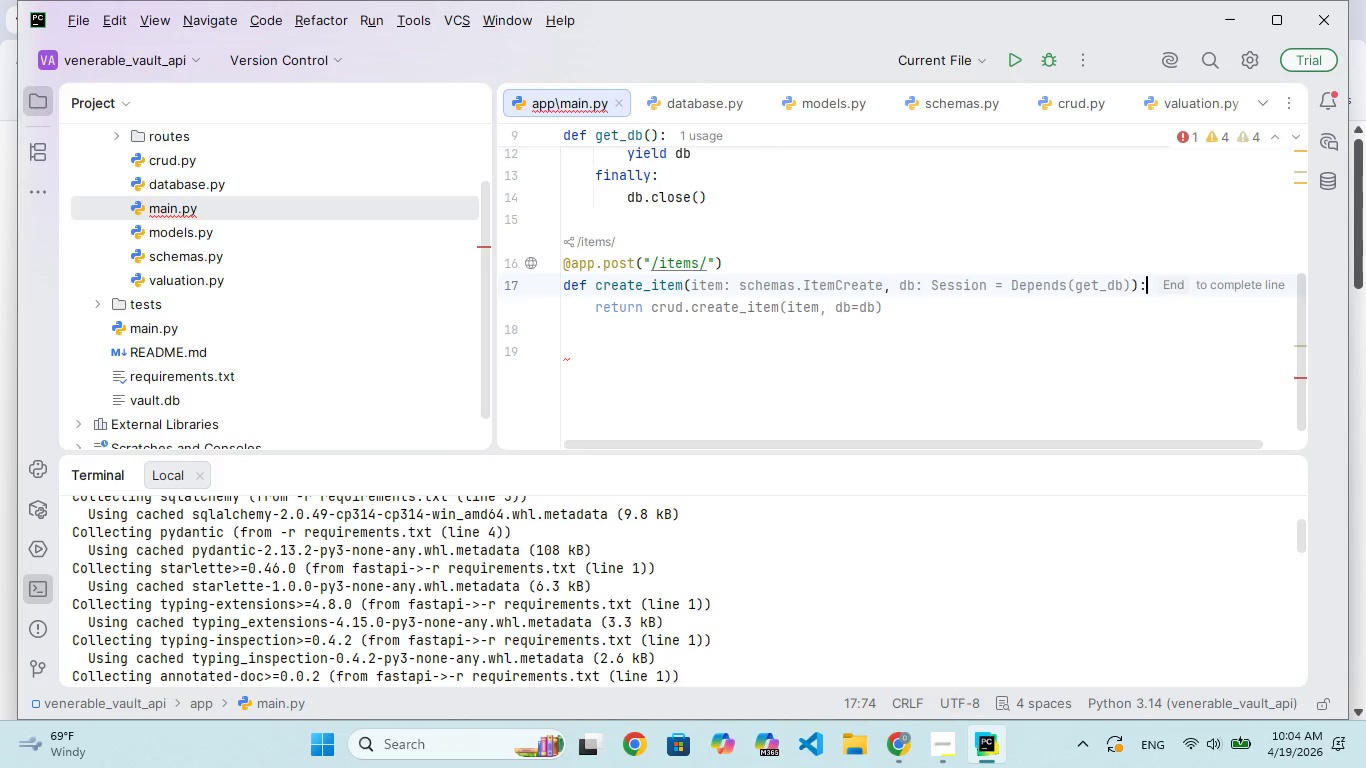 
key(Enter)
 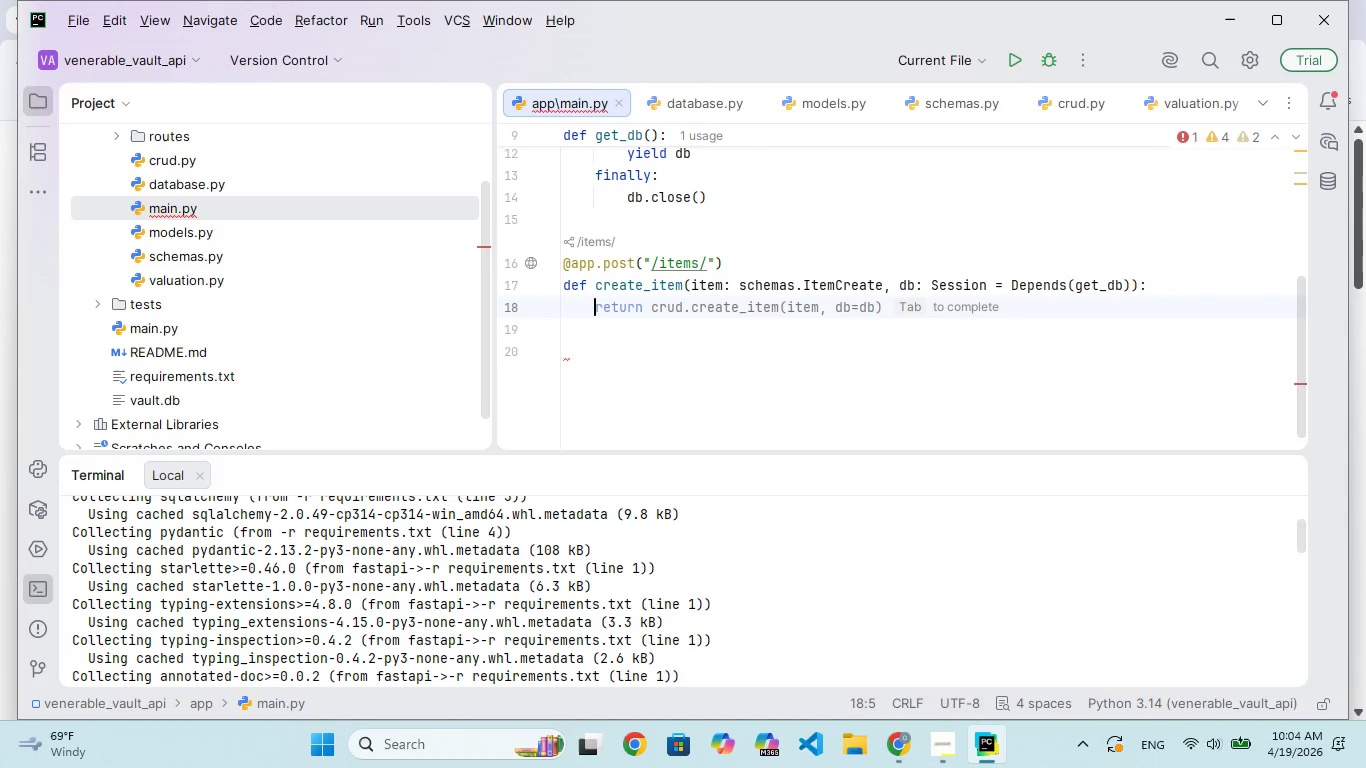 
type(return crud.crete)
 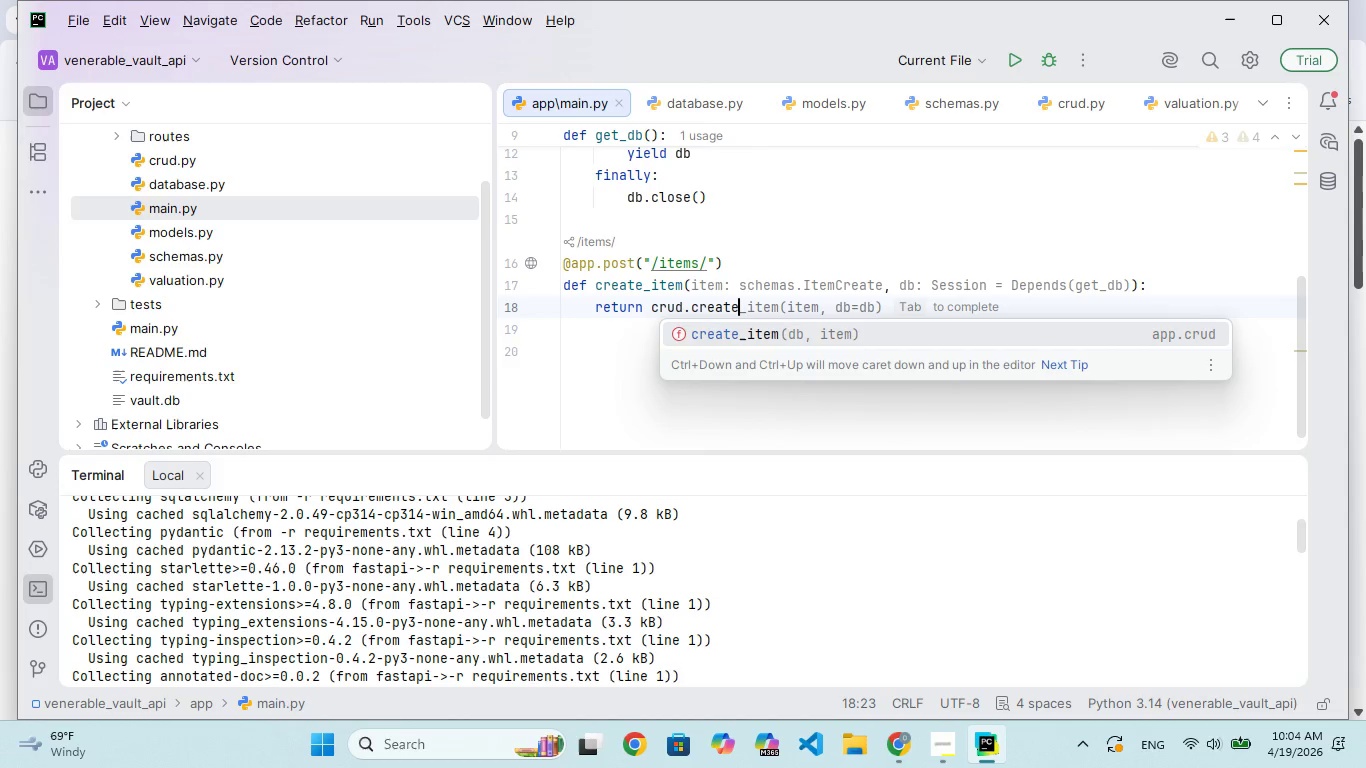 
hold_key(key=A, duration=0.31)
 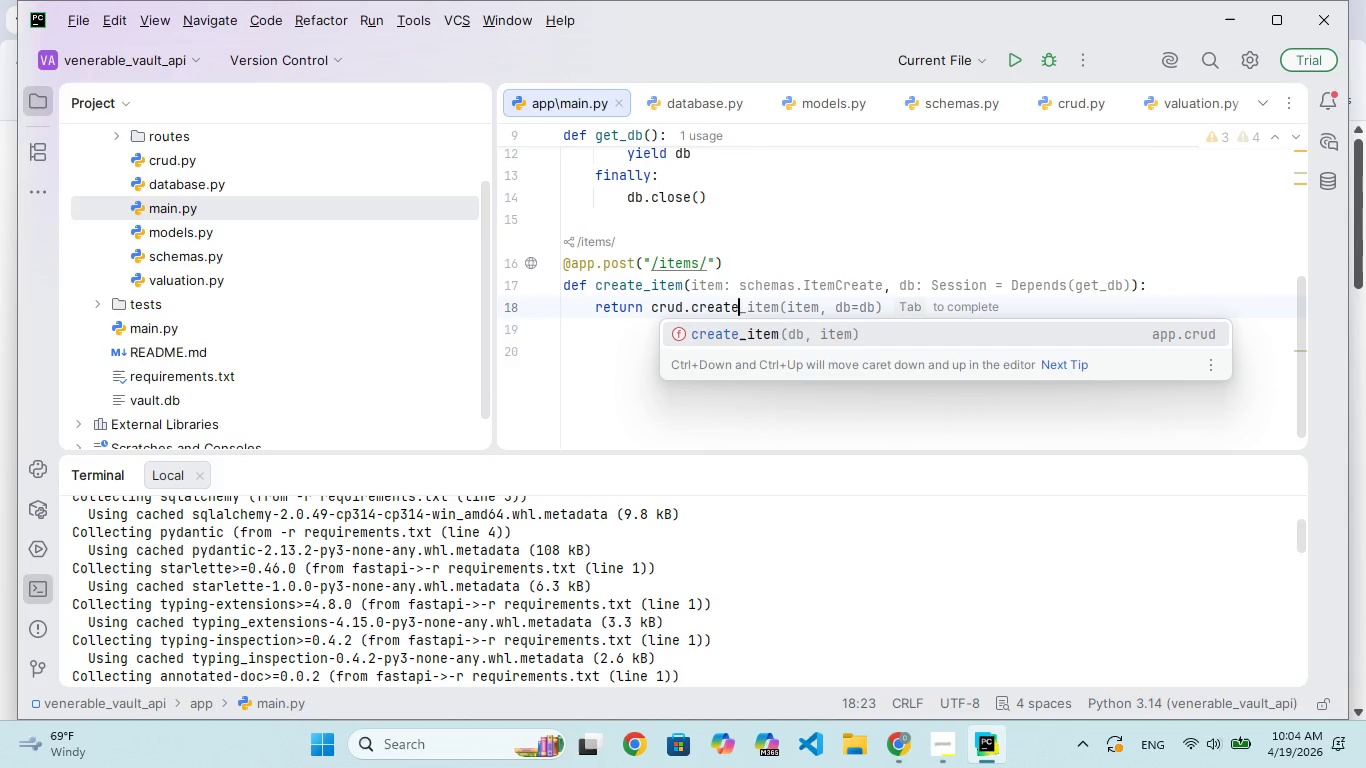 
key(Enter)
 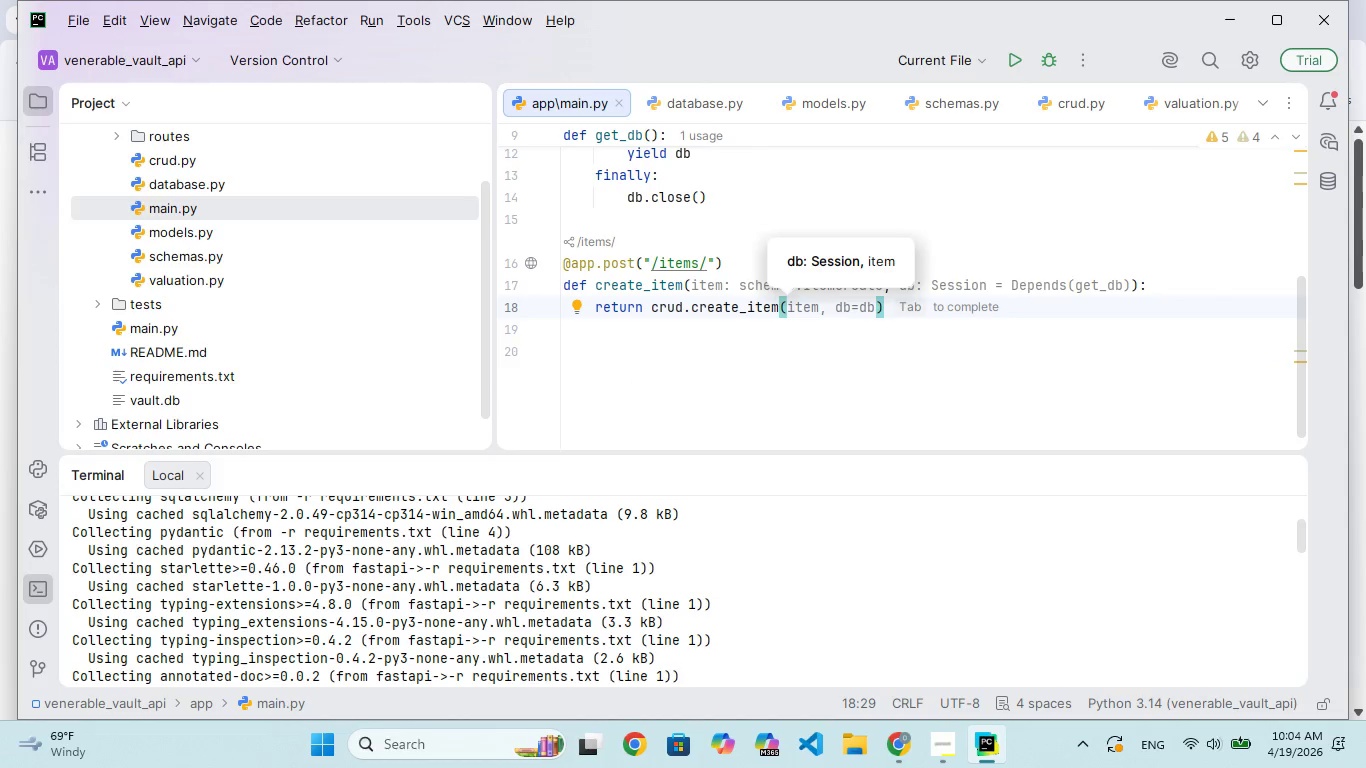 
wait(5.84)
 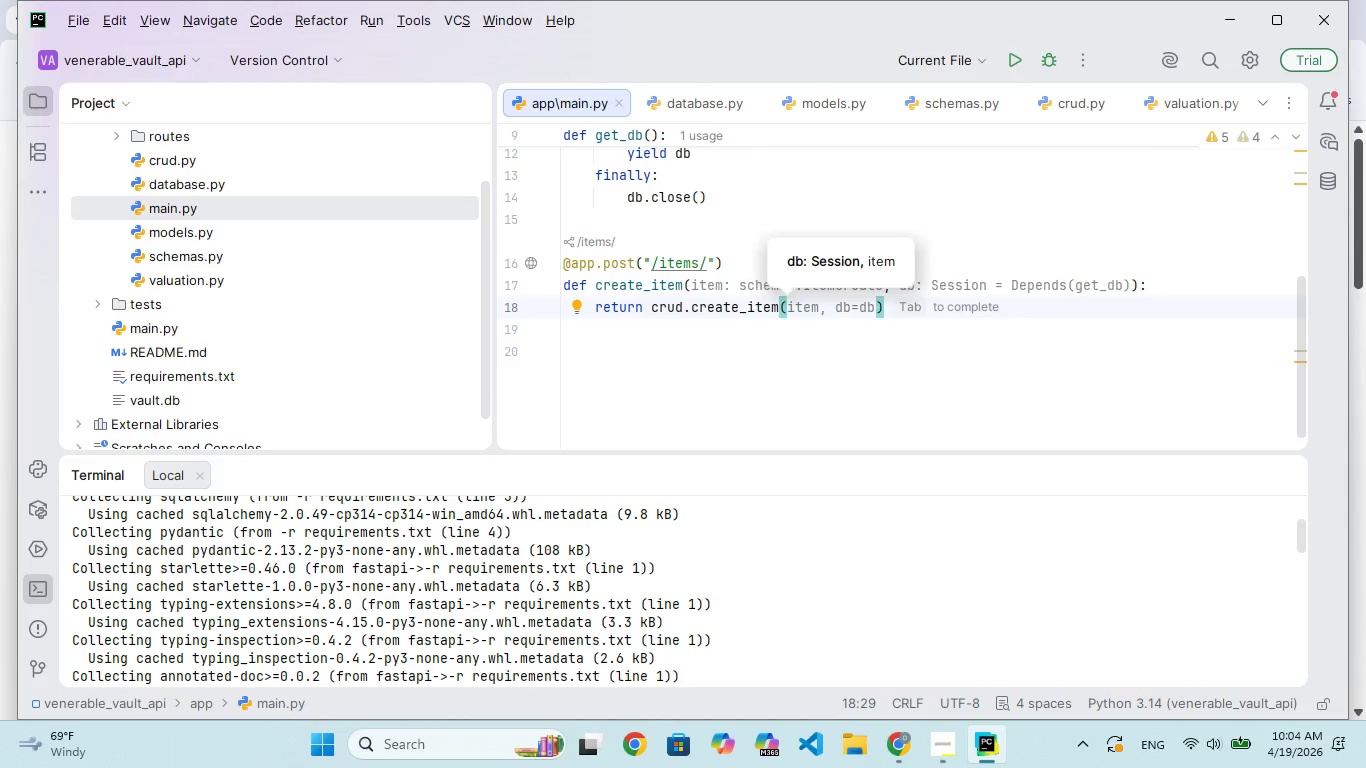 
type(db, ir)
key(Backspace)
type(te)
 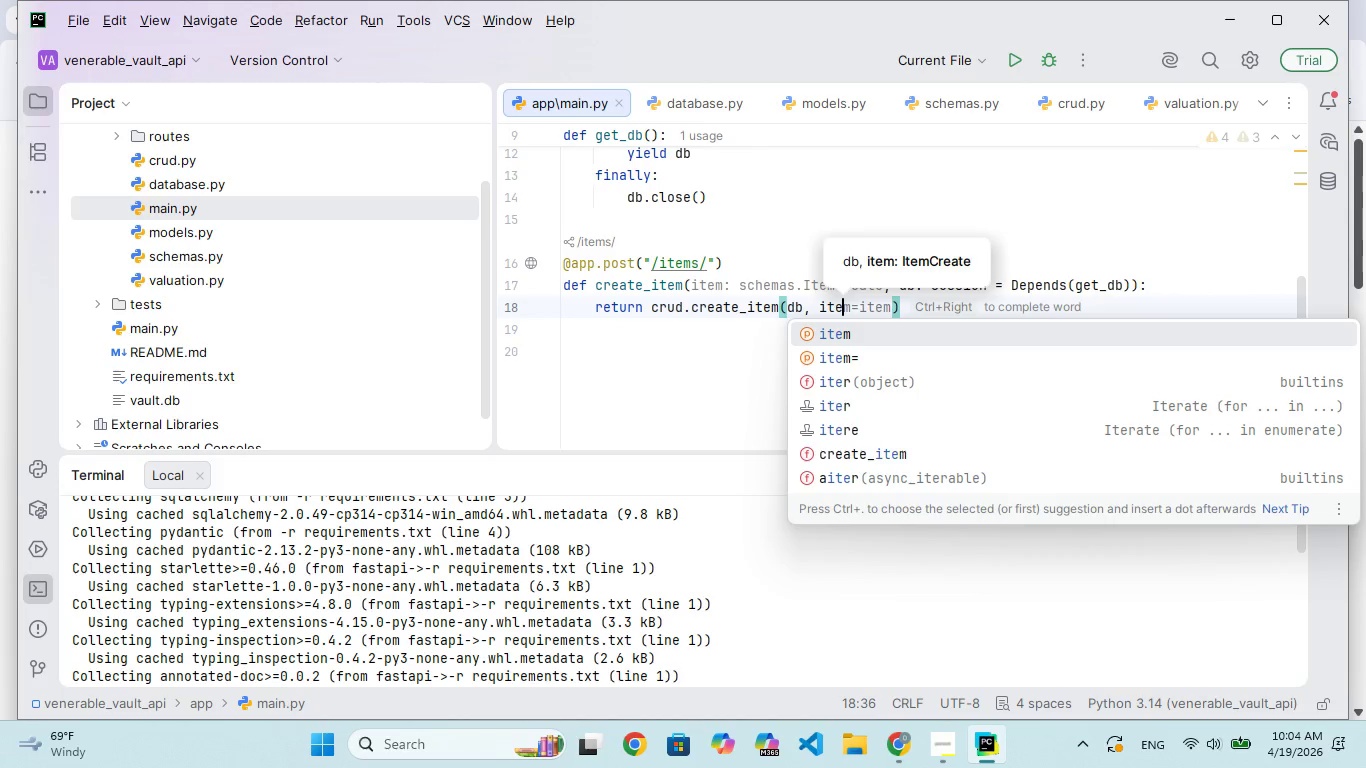 
key(Enter)
 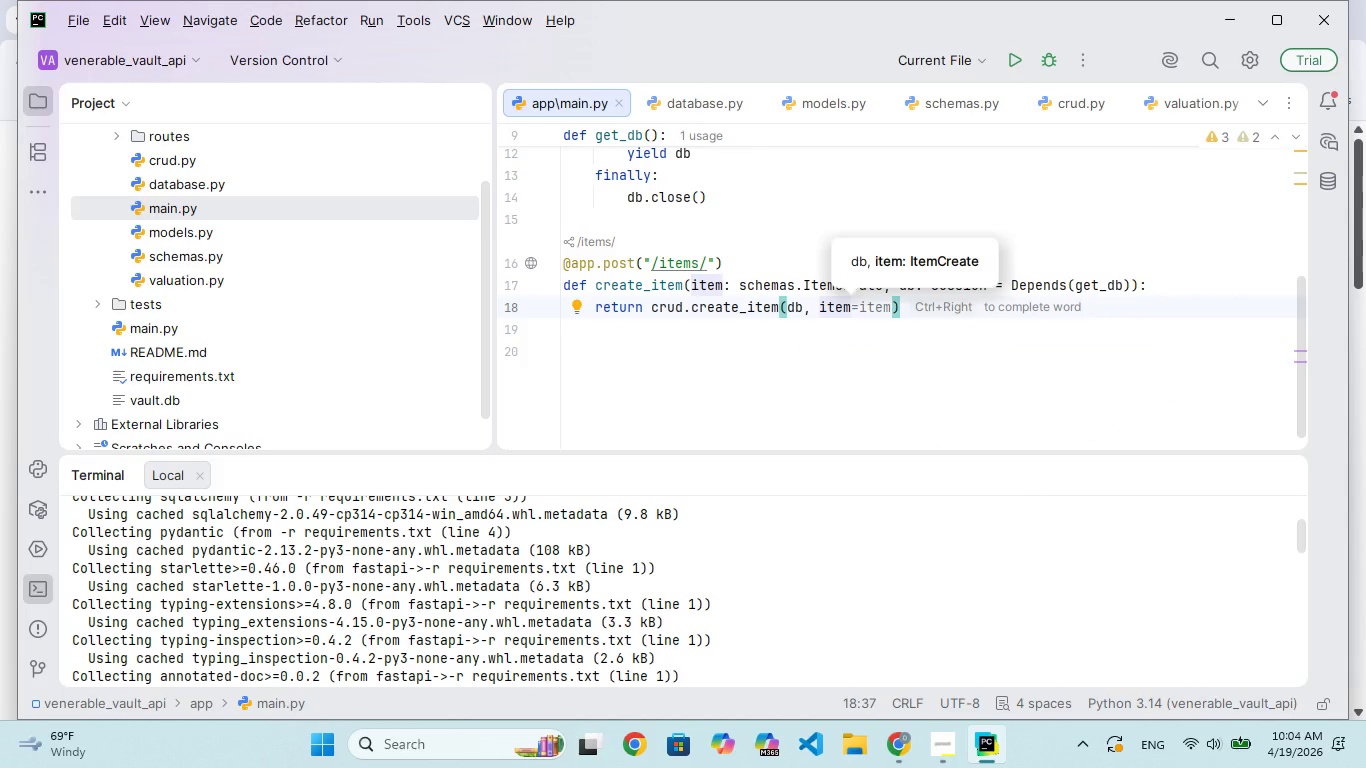 
key(ArrowRight)
 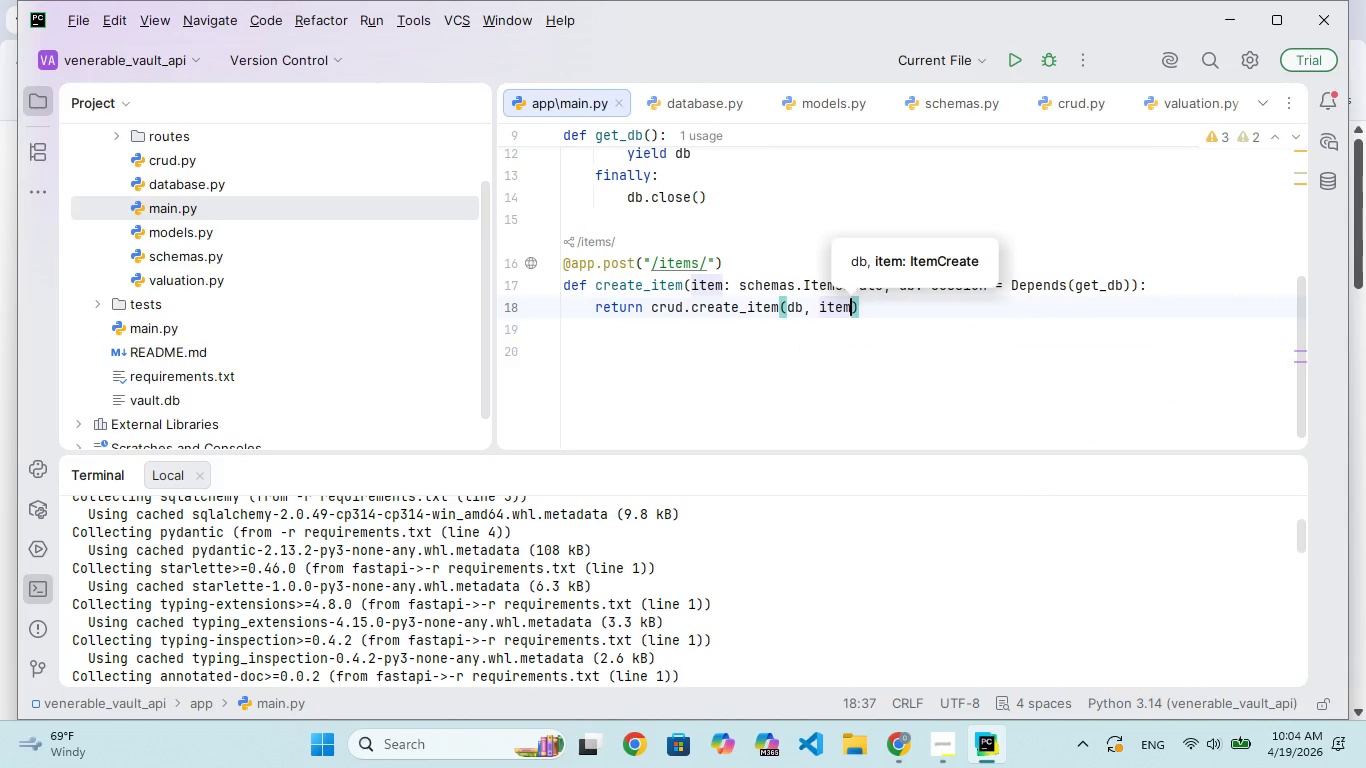 
key(ArrowRight)
 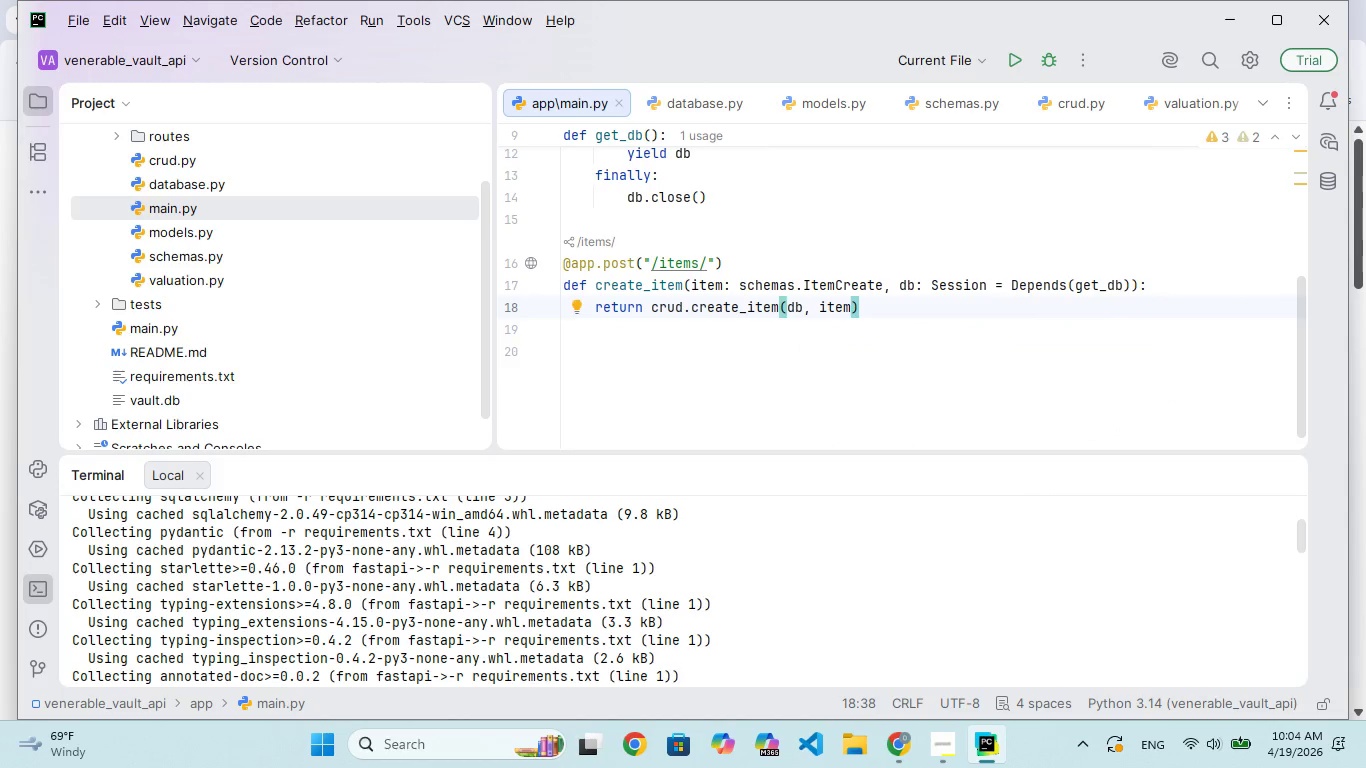 
key(Enter)
 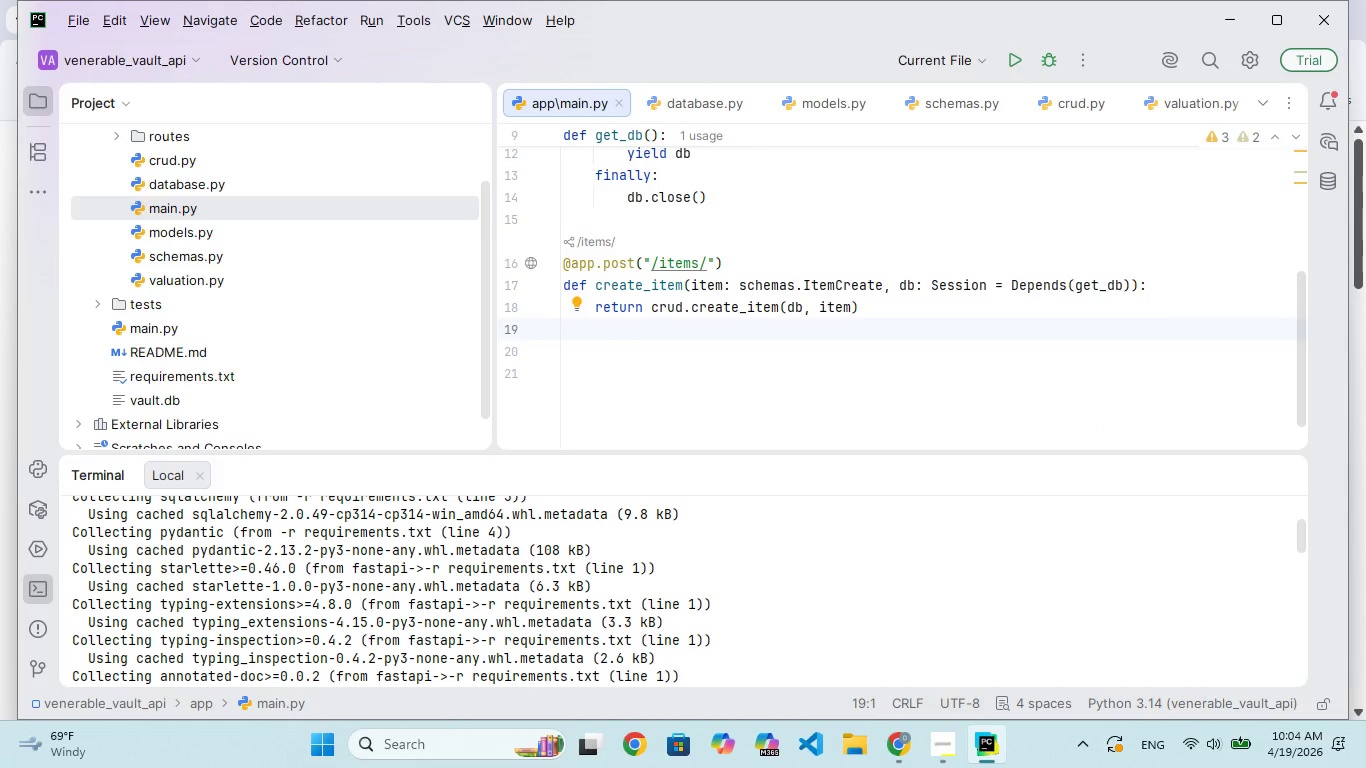 
key(Enter)
 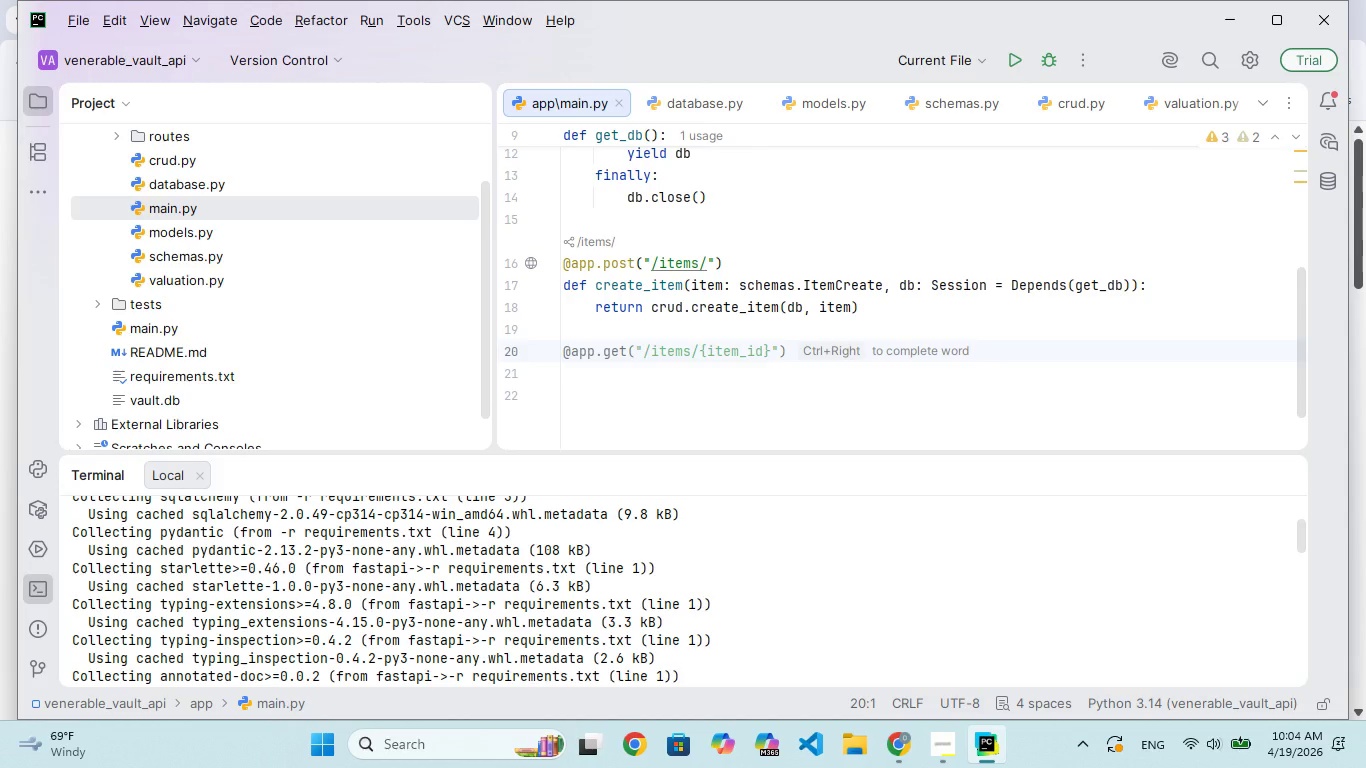 
key(Shift+2)
 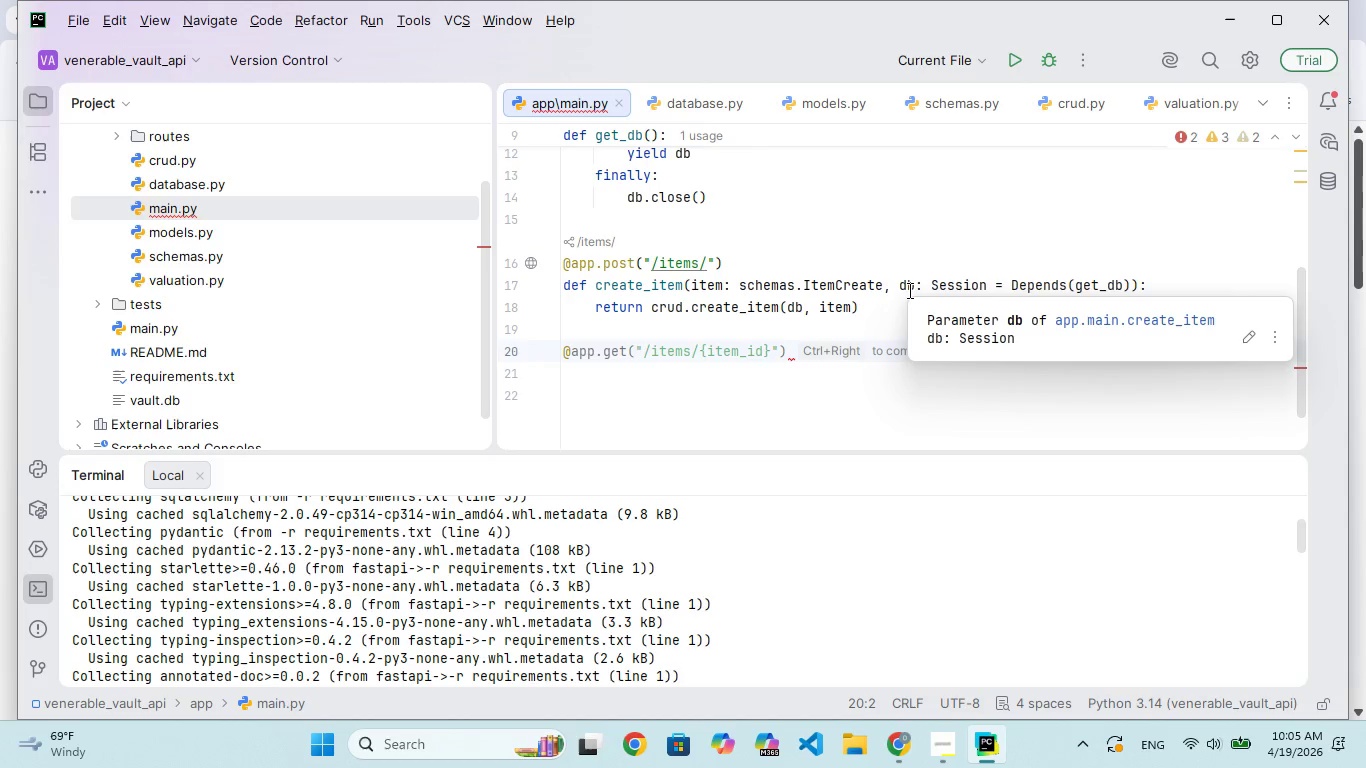 
wait(34.64)
 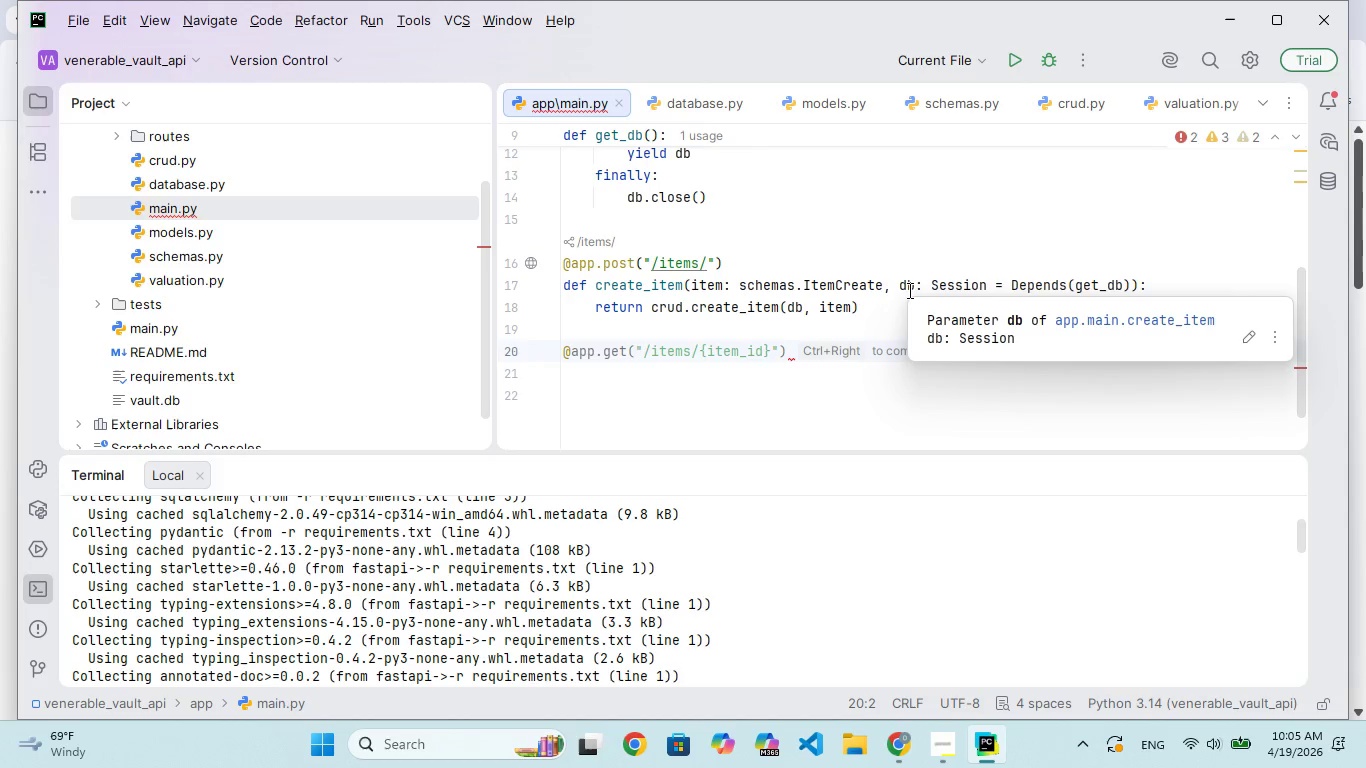 
type(app.get("/items/{item_id)
 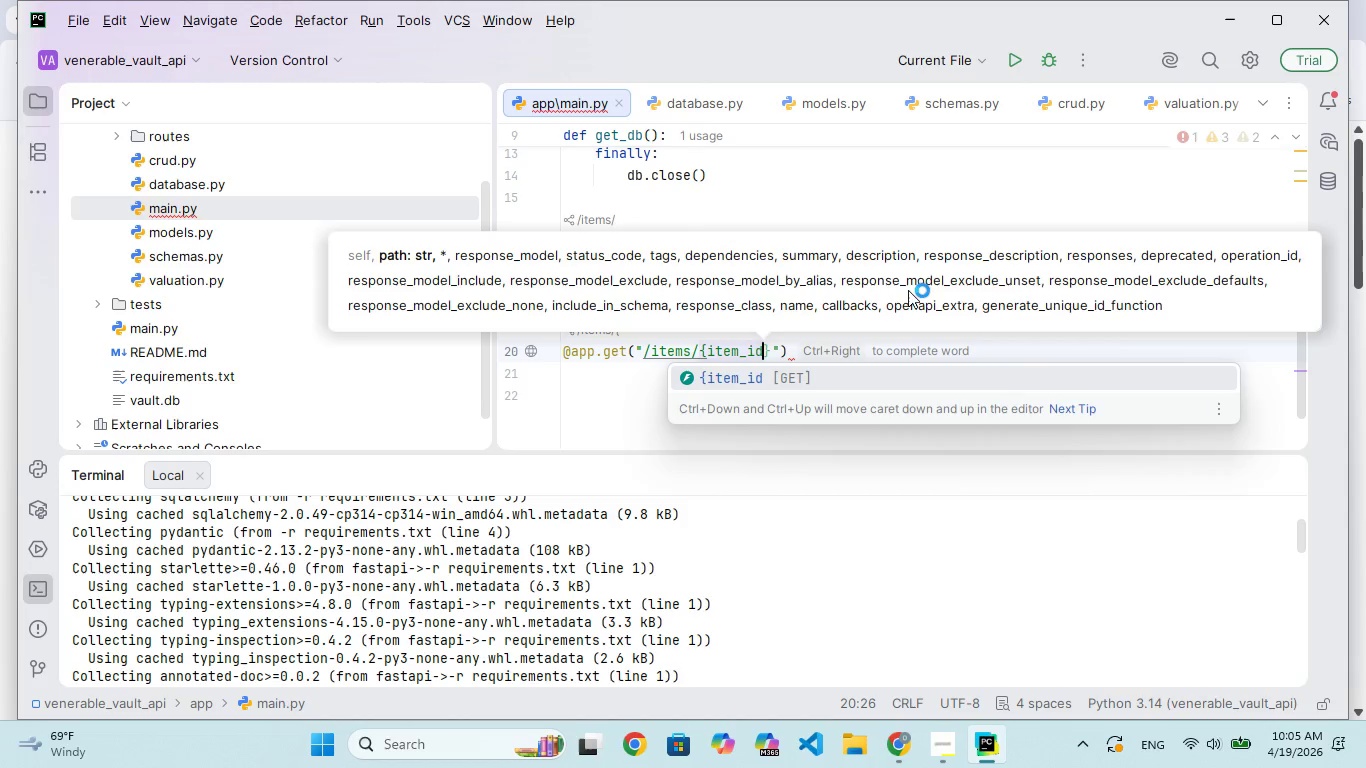 
wait(10.23)
 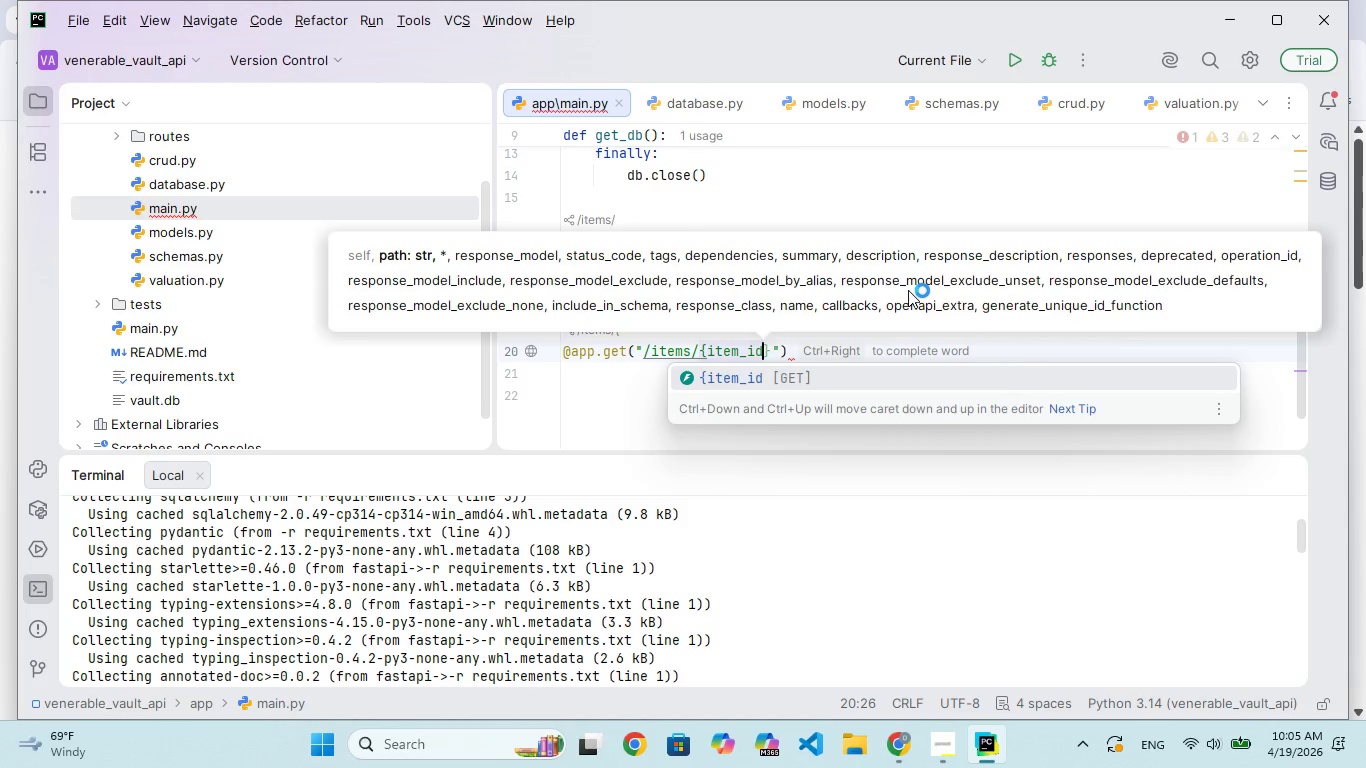 
key(Shift+BracketRight)
 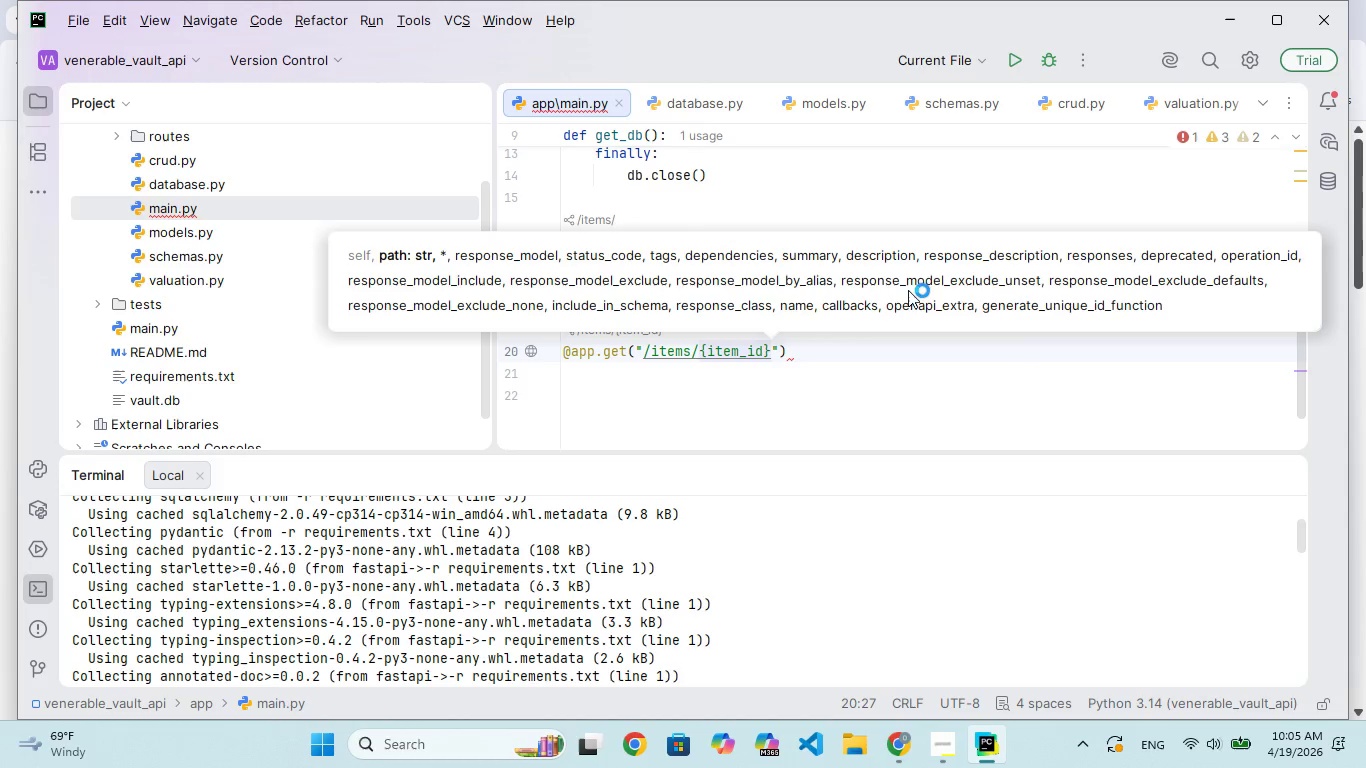 
wait(17.88)
 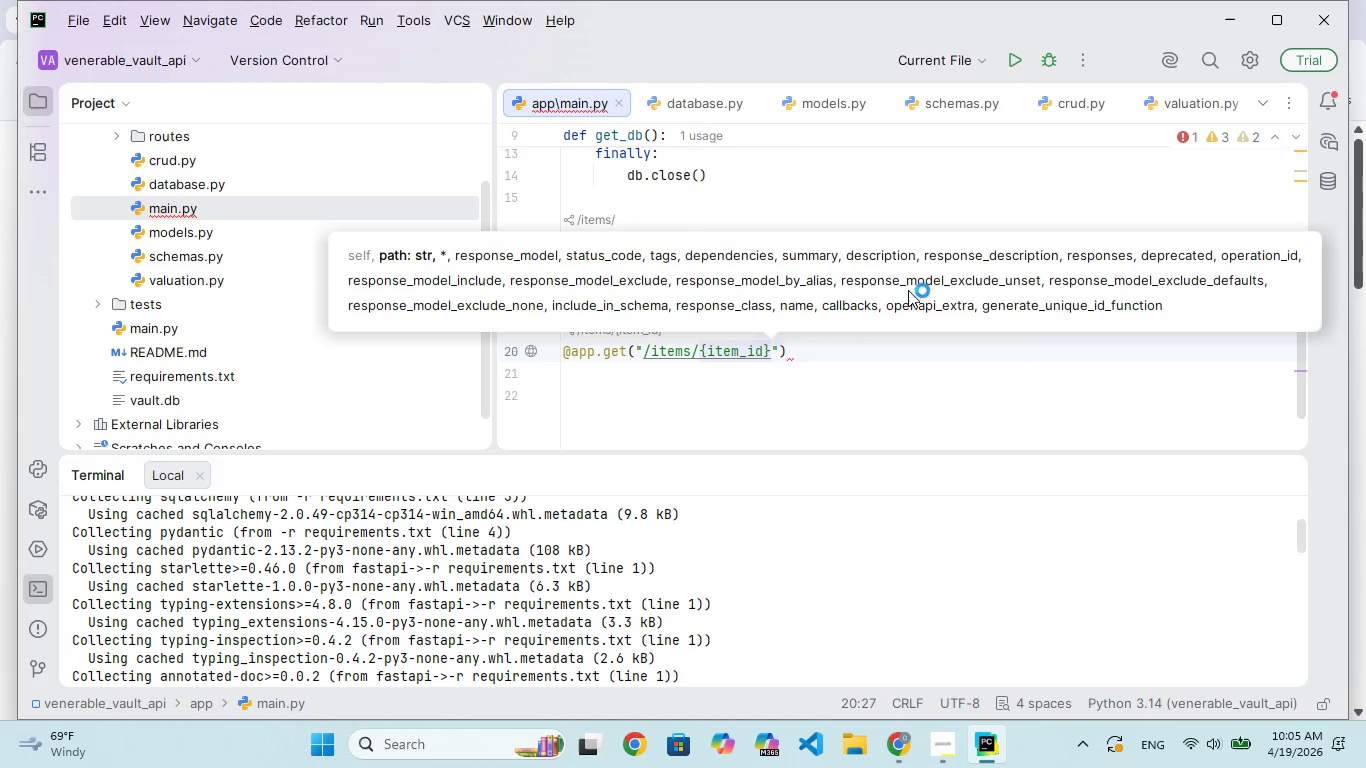 
type(/pre)
key(Backspace)
type(oven)
 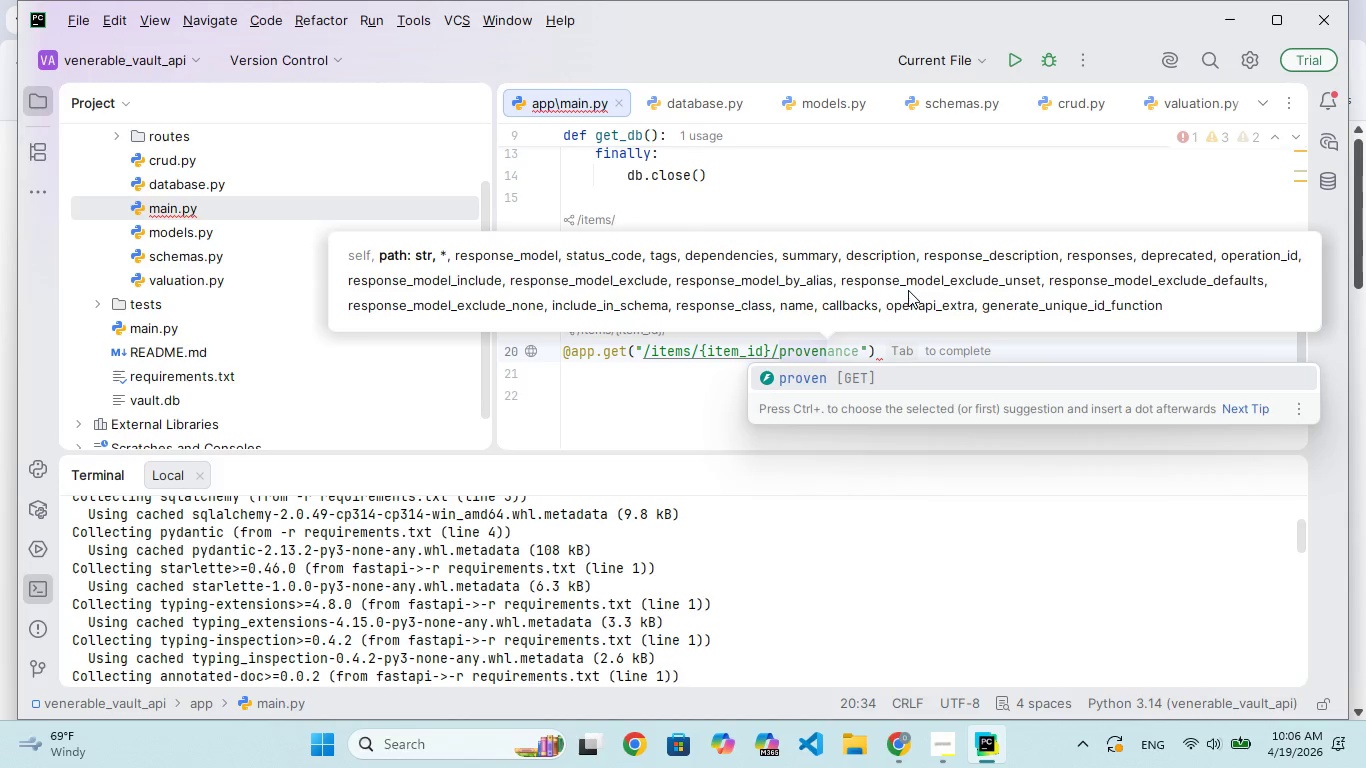 
key(Enter)
 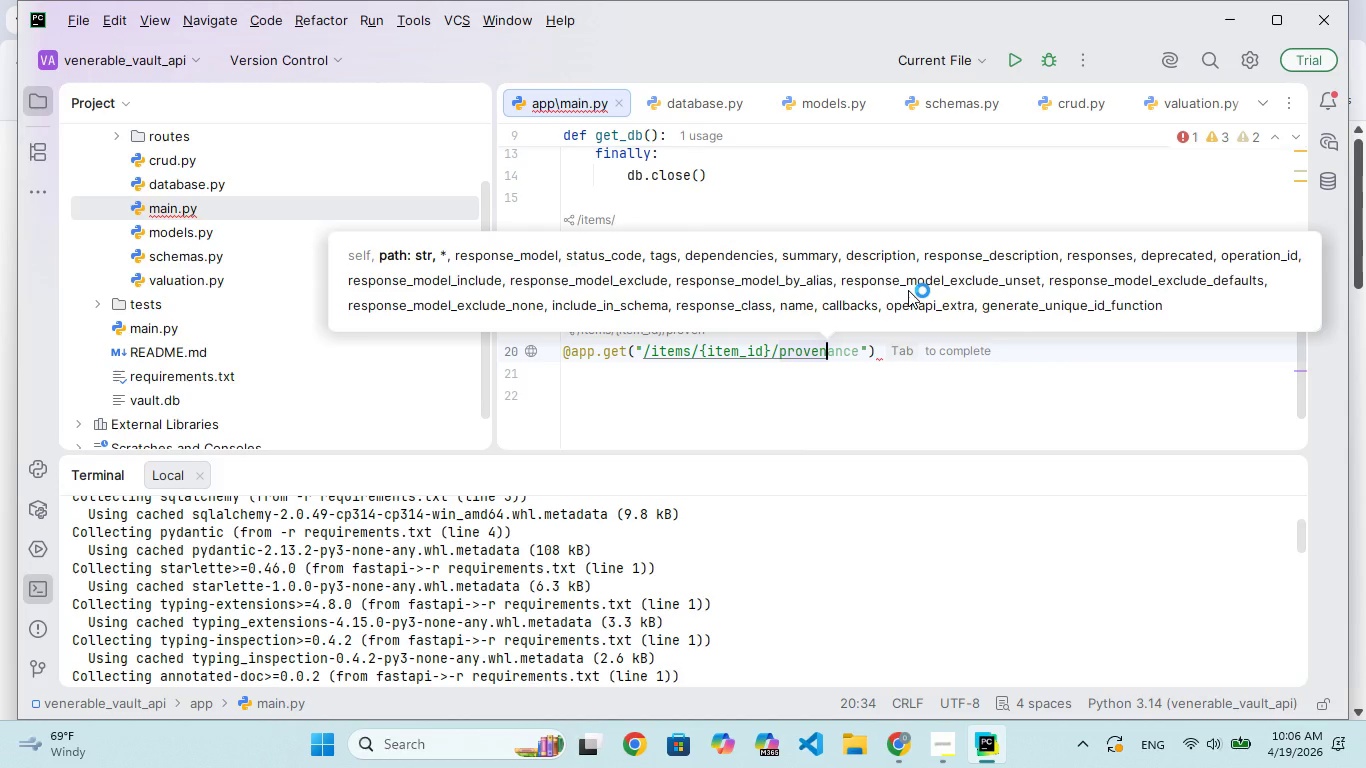 
type(ane)
 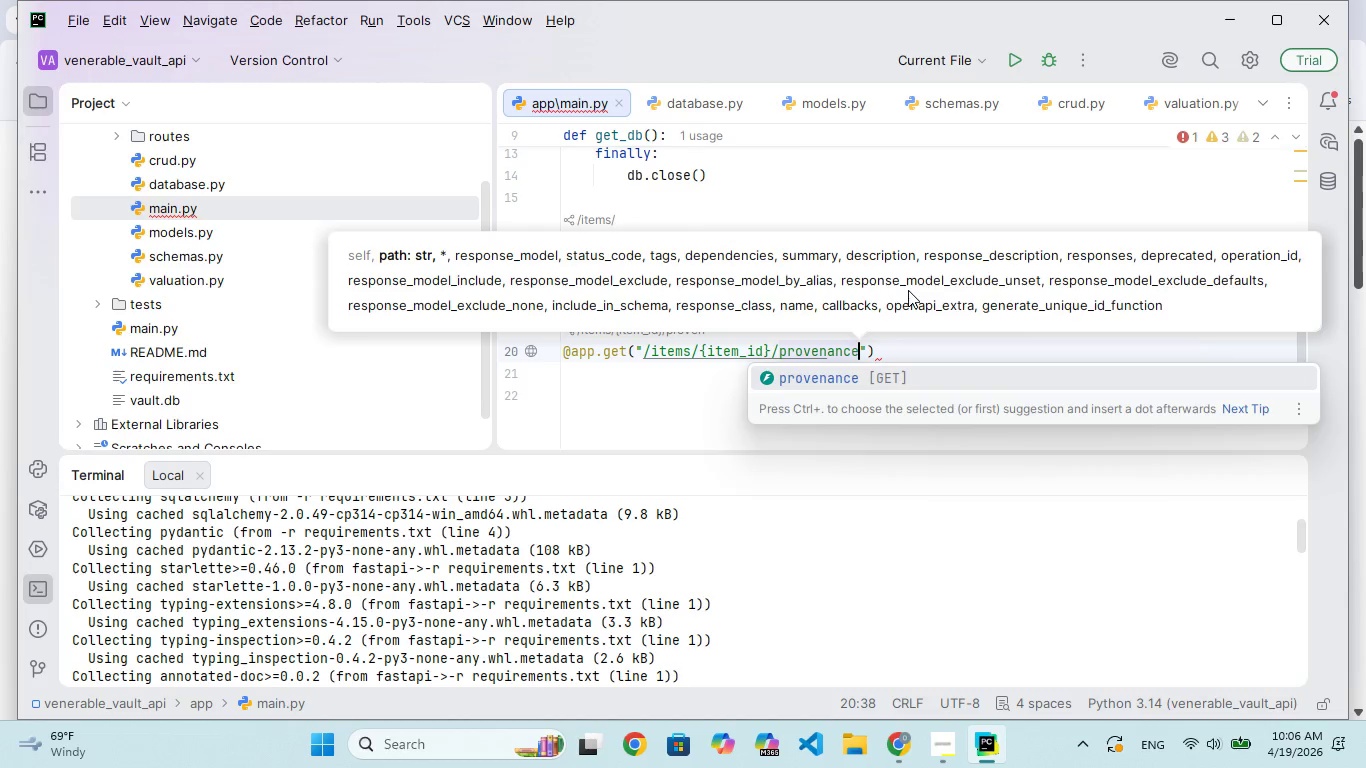 
hold_key(key=C, duration=0.36)
 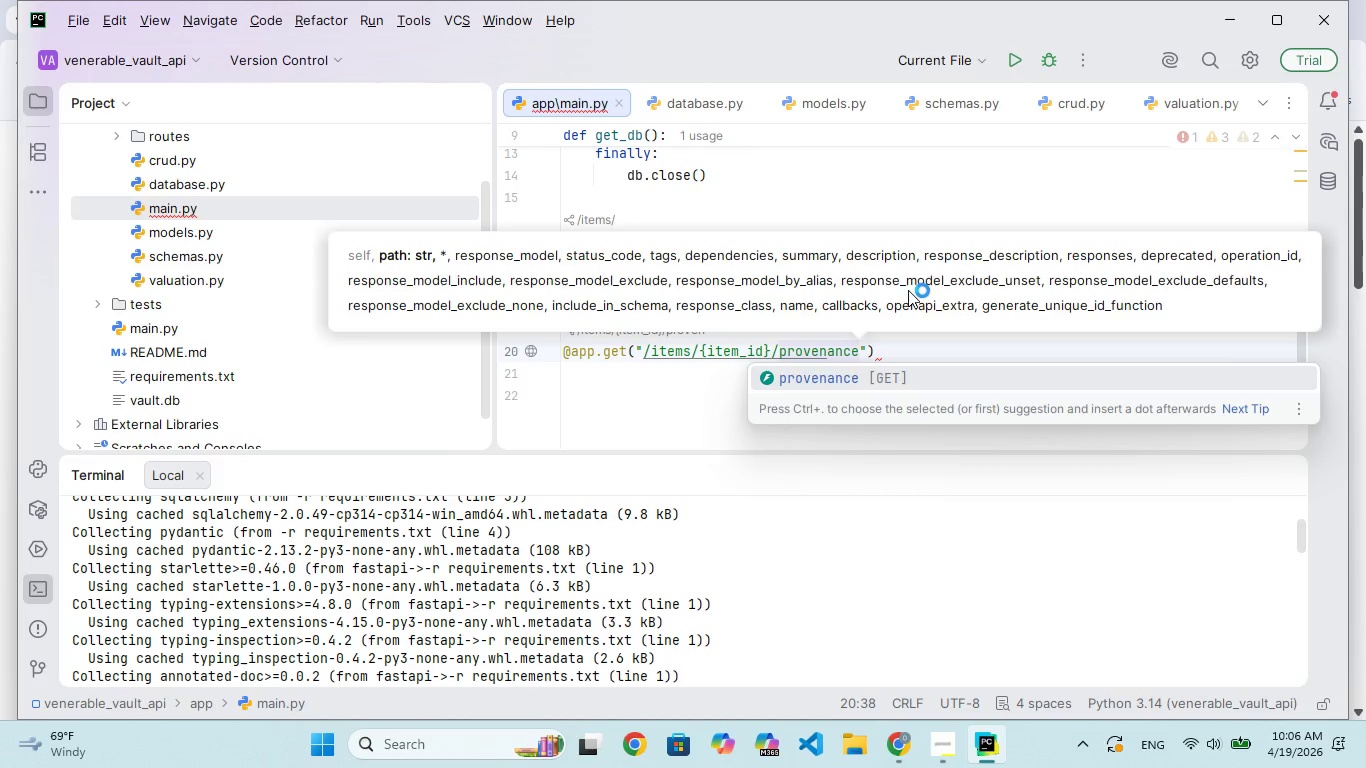 
key(Slash)
 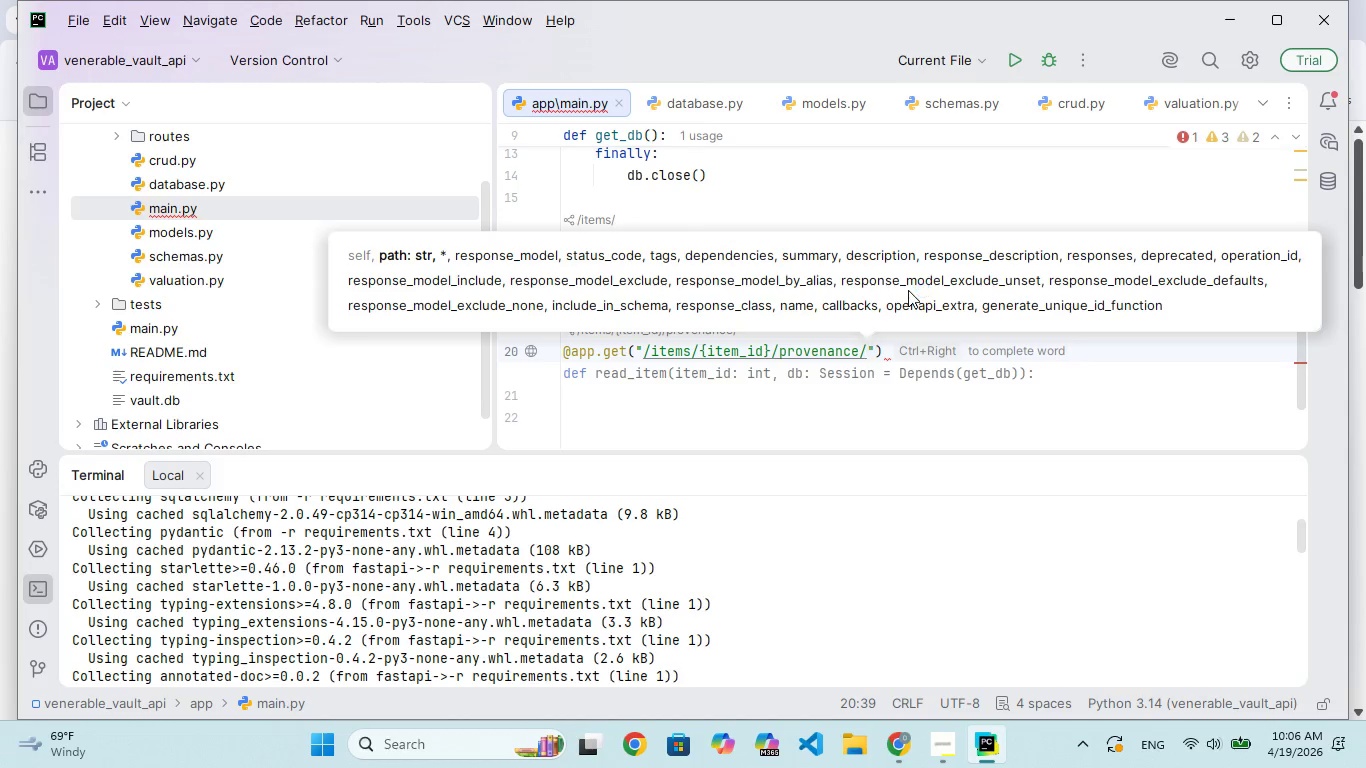 
wait(7.53)
 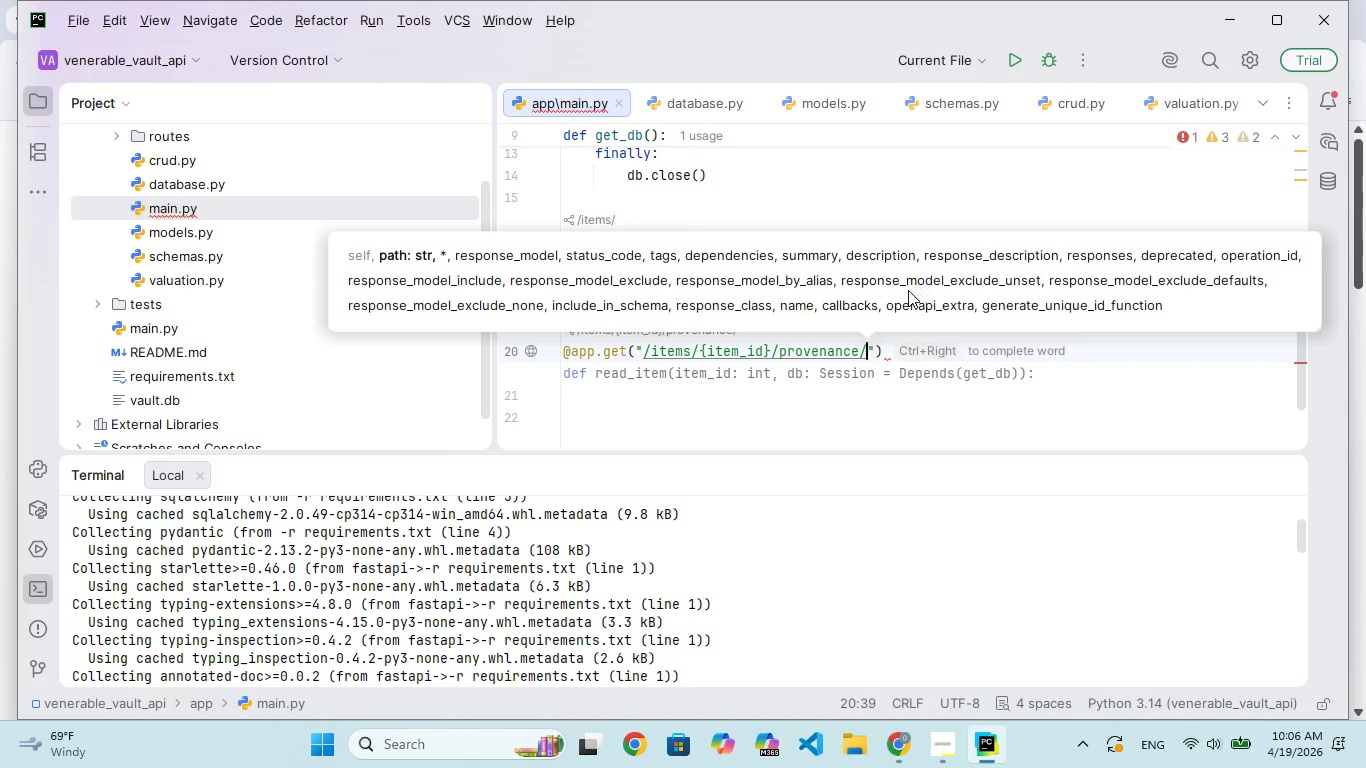 
key(ArrowRight)
 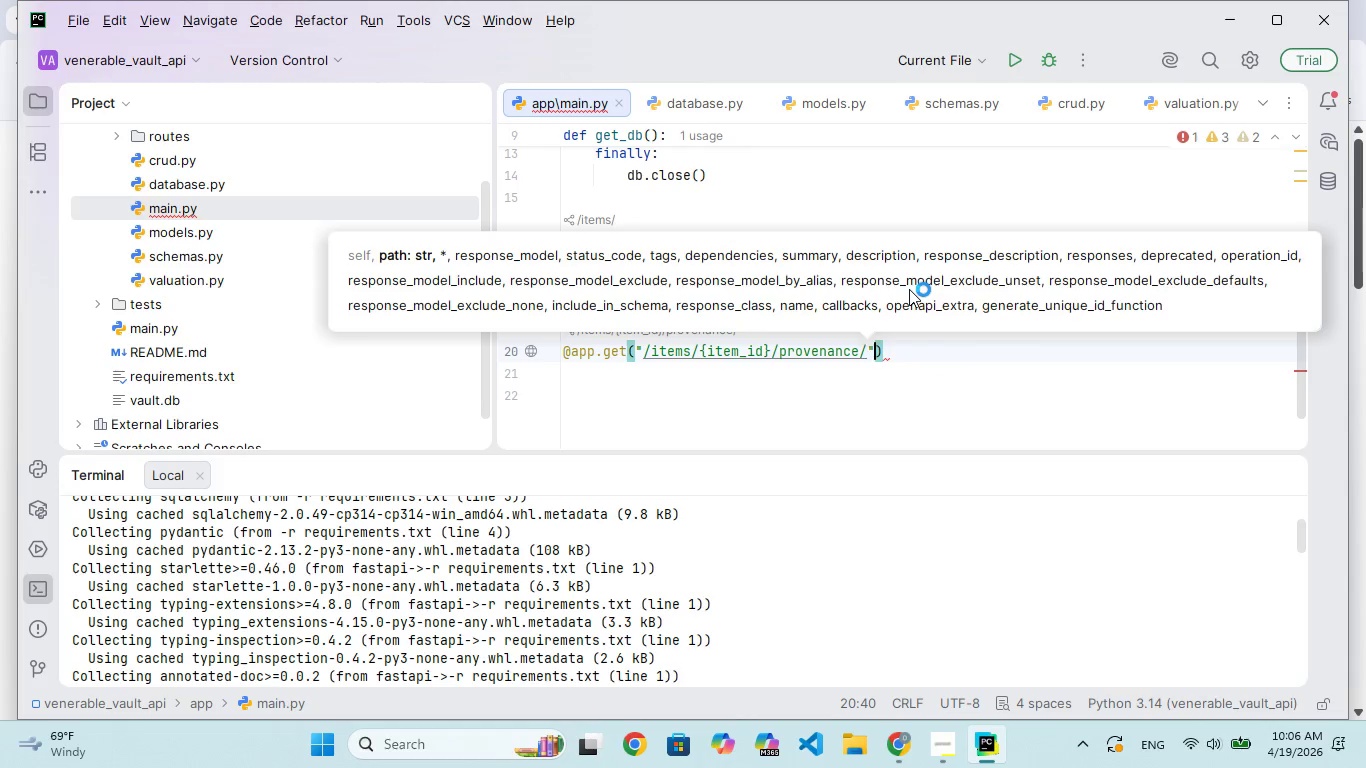 
key(ArrowRight)
 